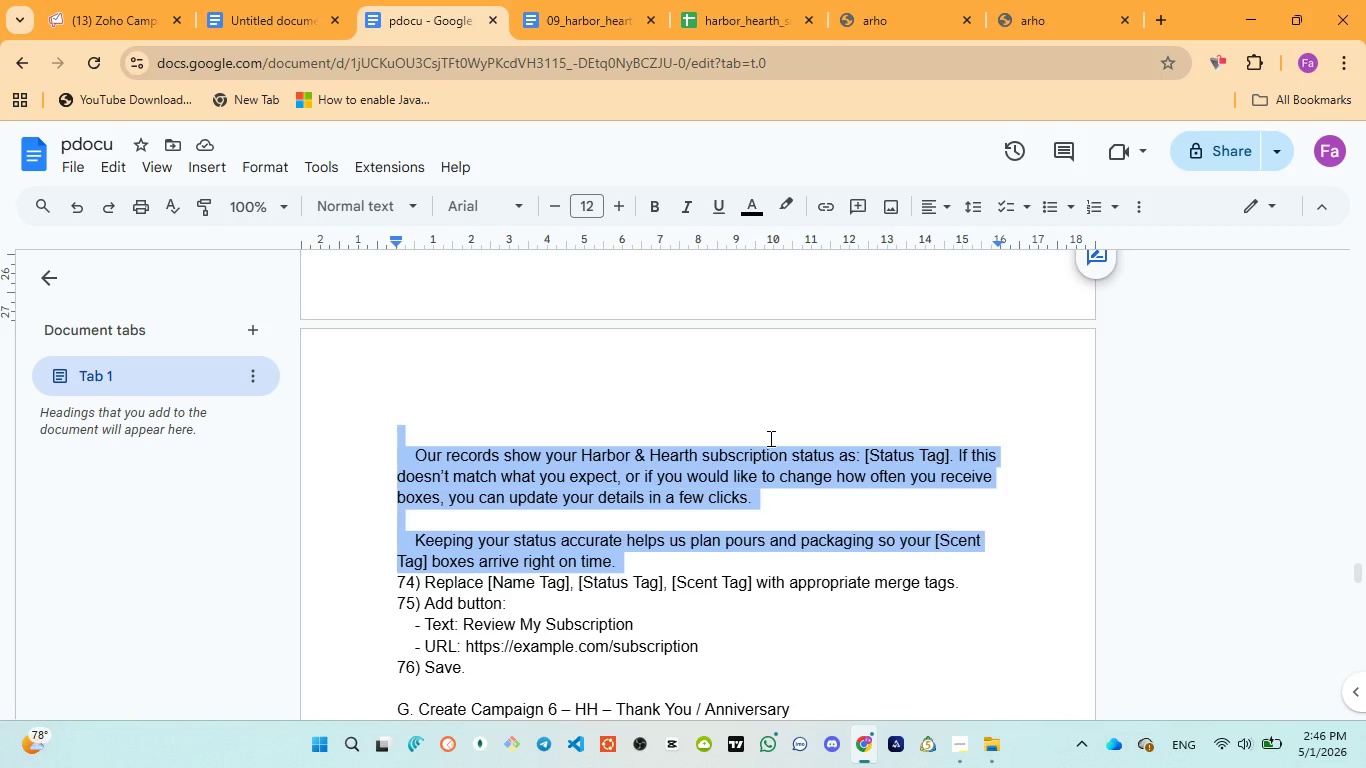 
wait(8.32)
 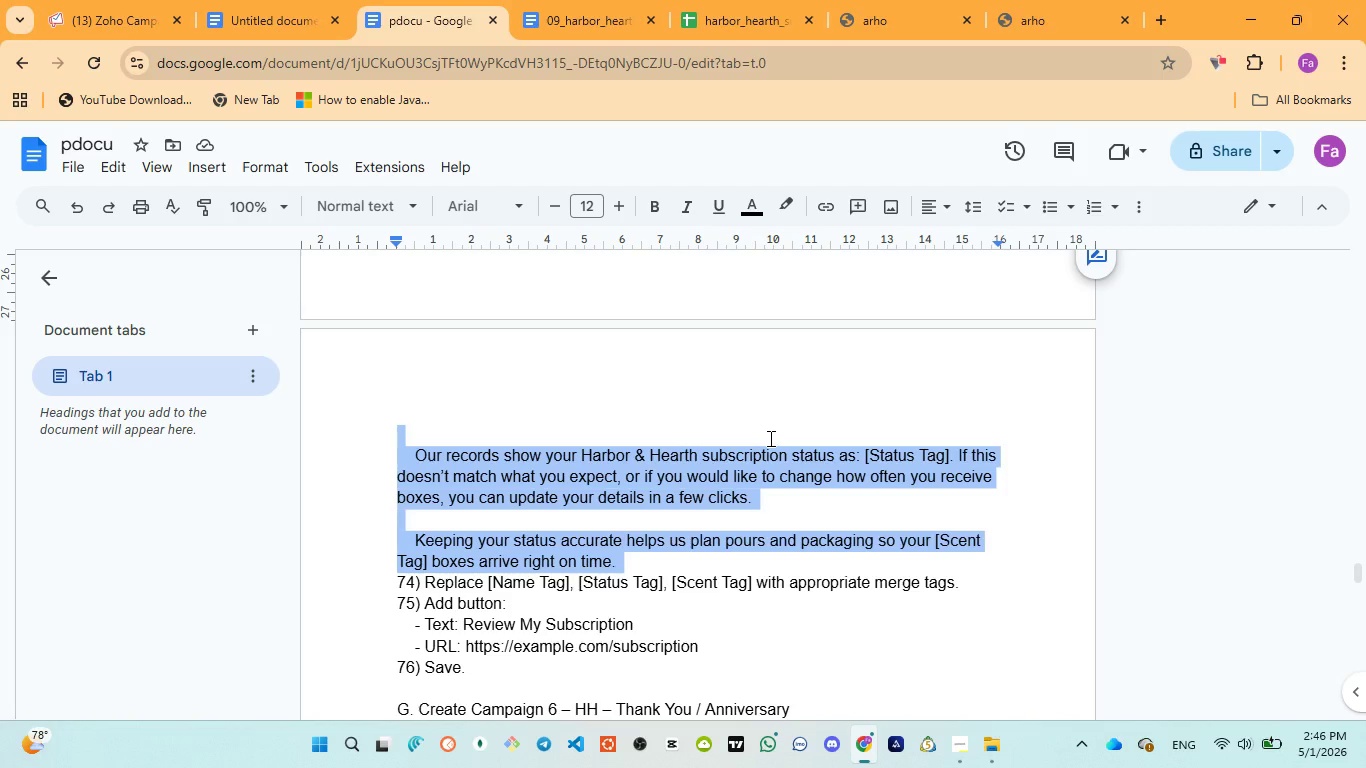 
left_click([108, 16])
 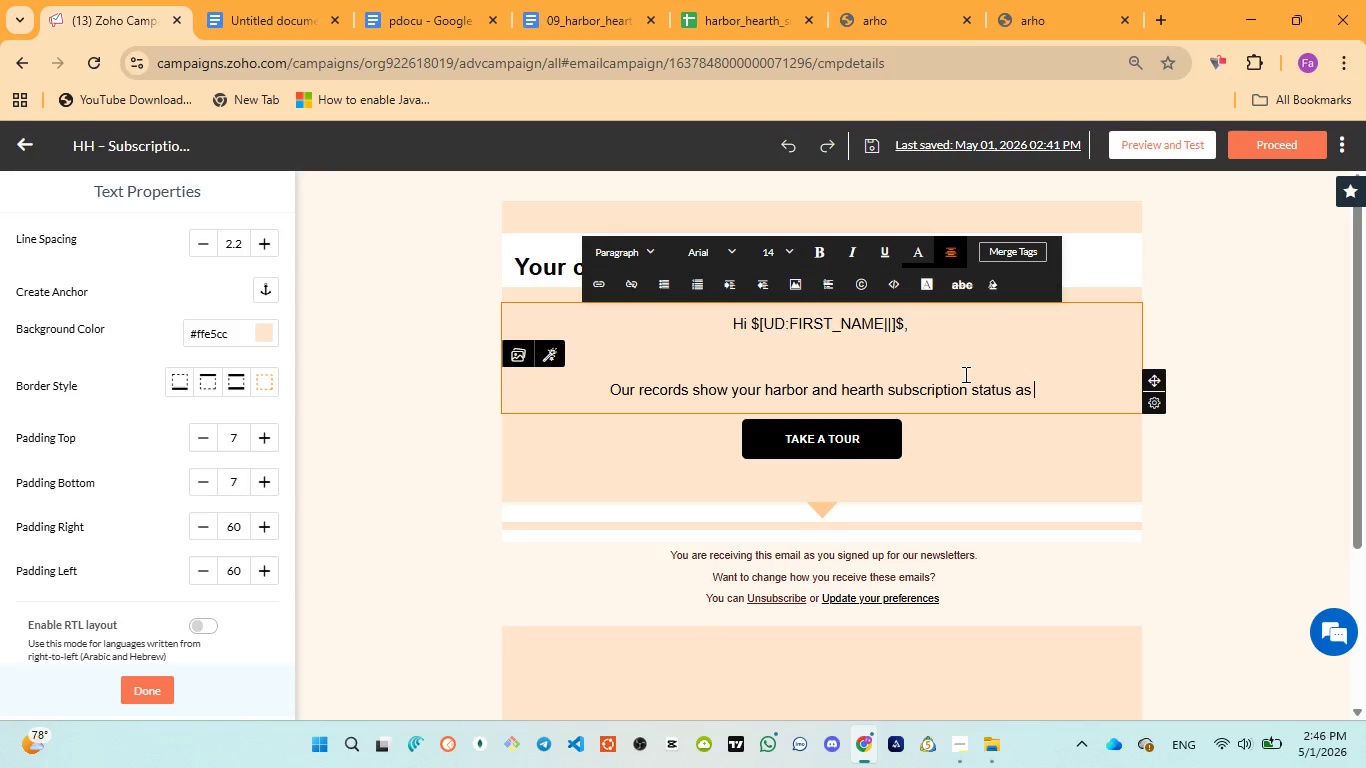 
key(ArrowLeft)
 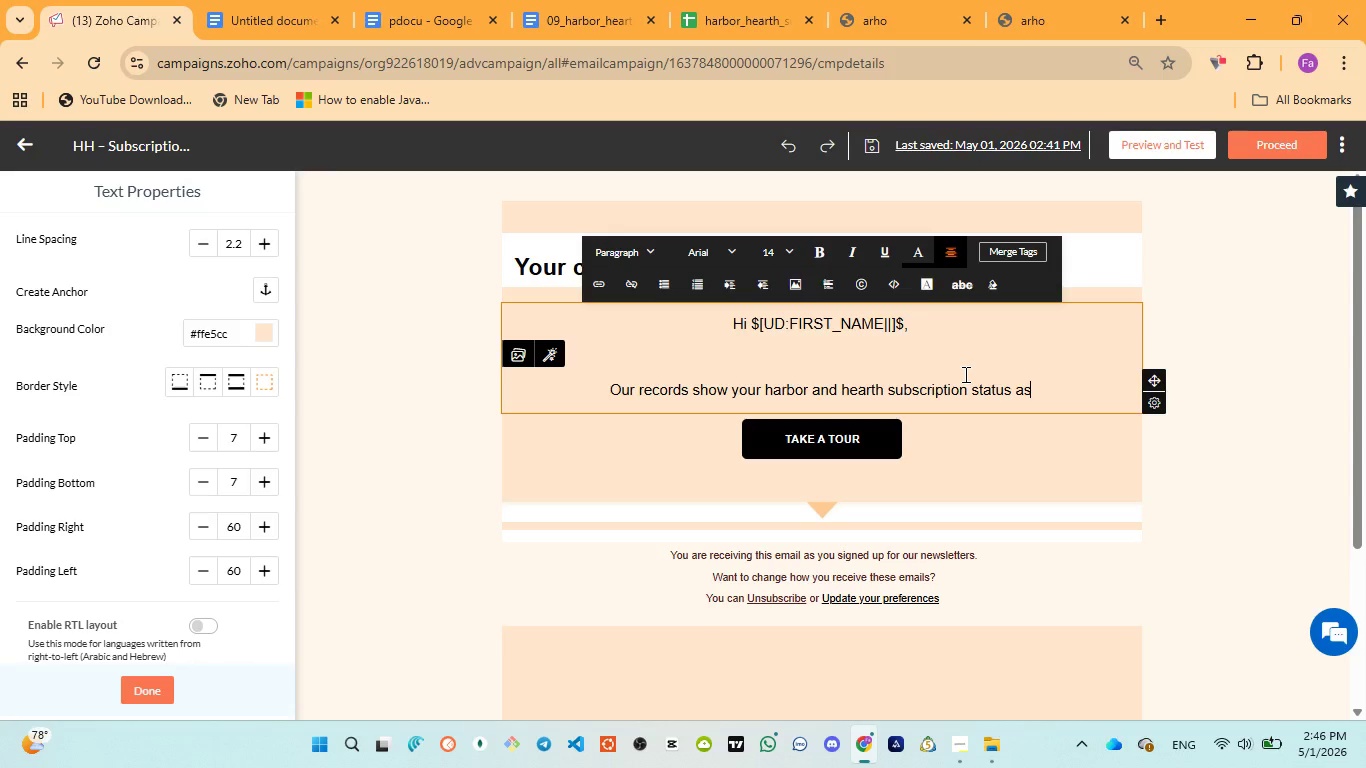 
key(Space)
 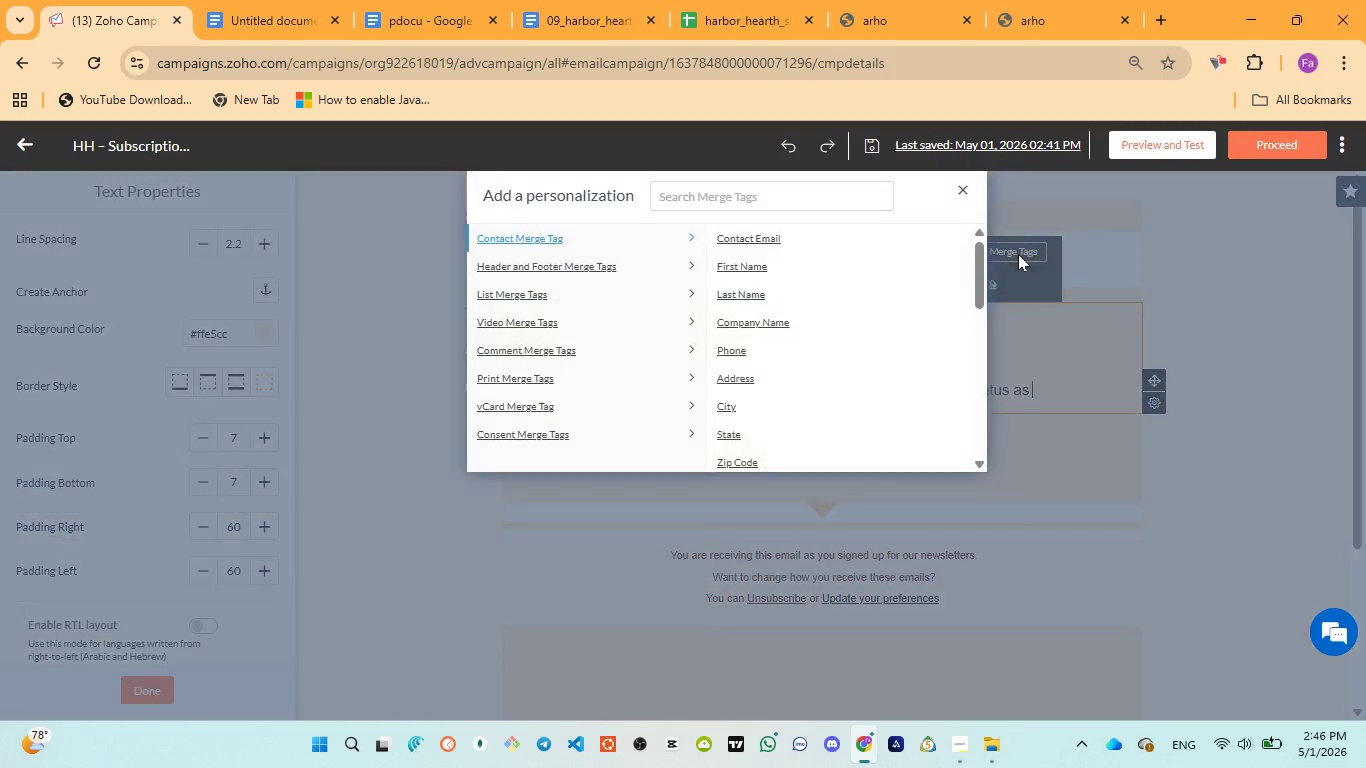 
scroll: coordinate [826, 350], scroll_direction: down, amount: 4.0
 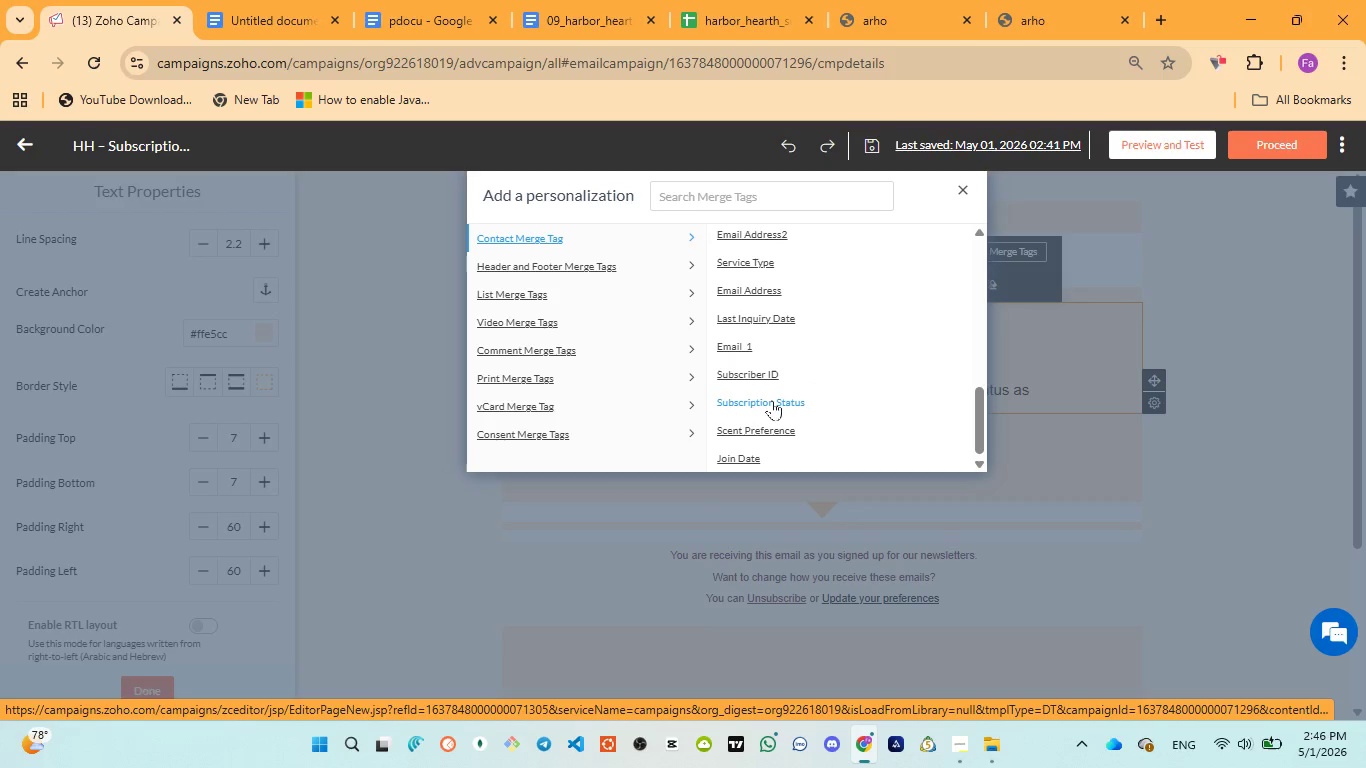 
left_click([770, 402])
 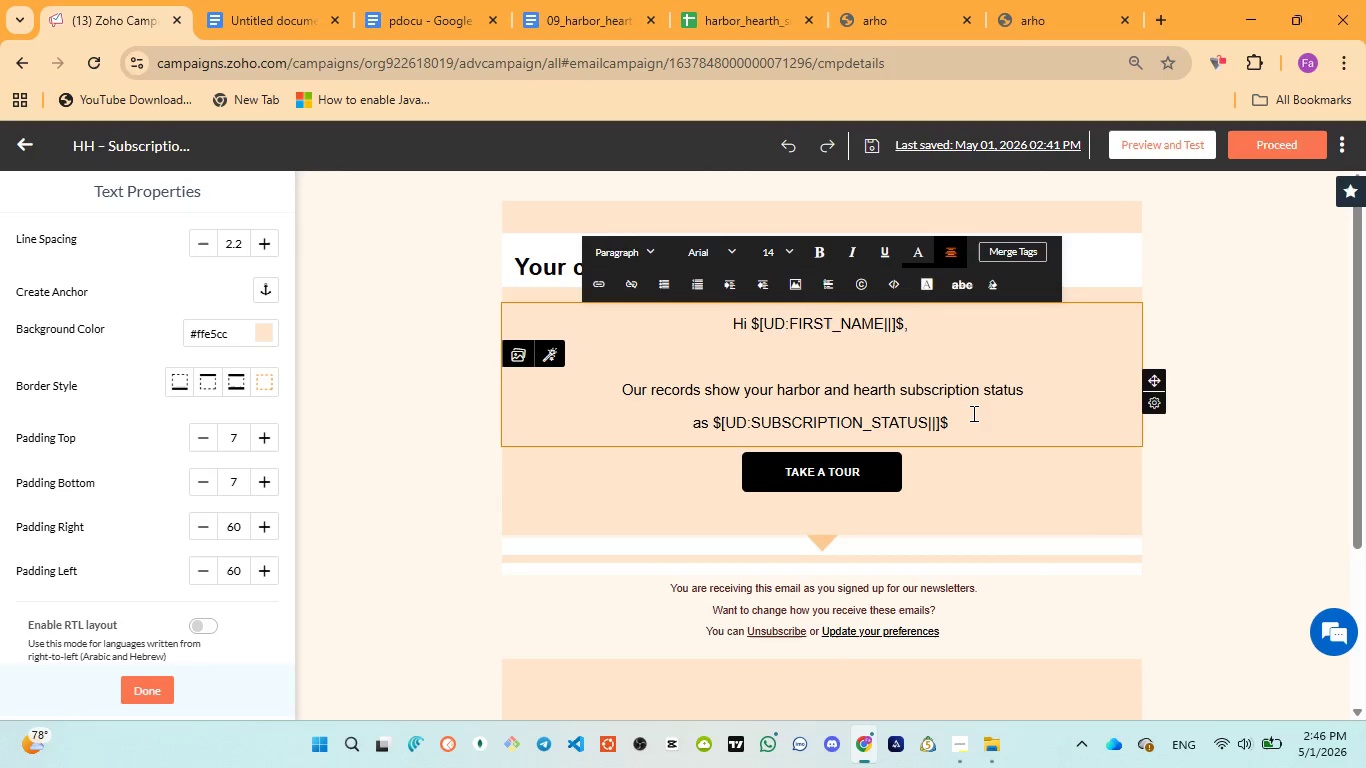 
left_click([972, 417])
 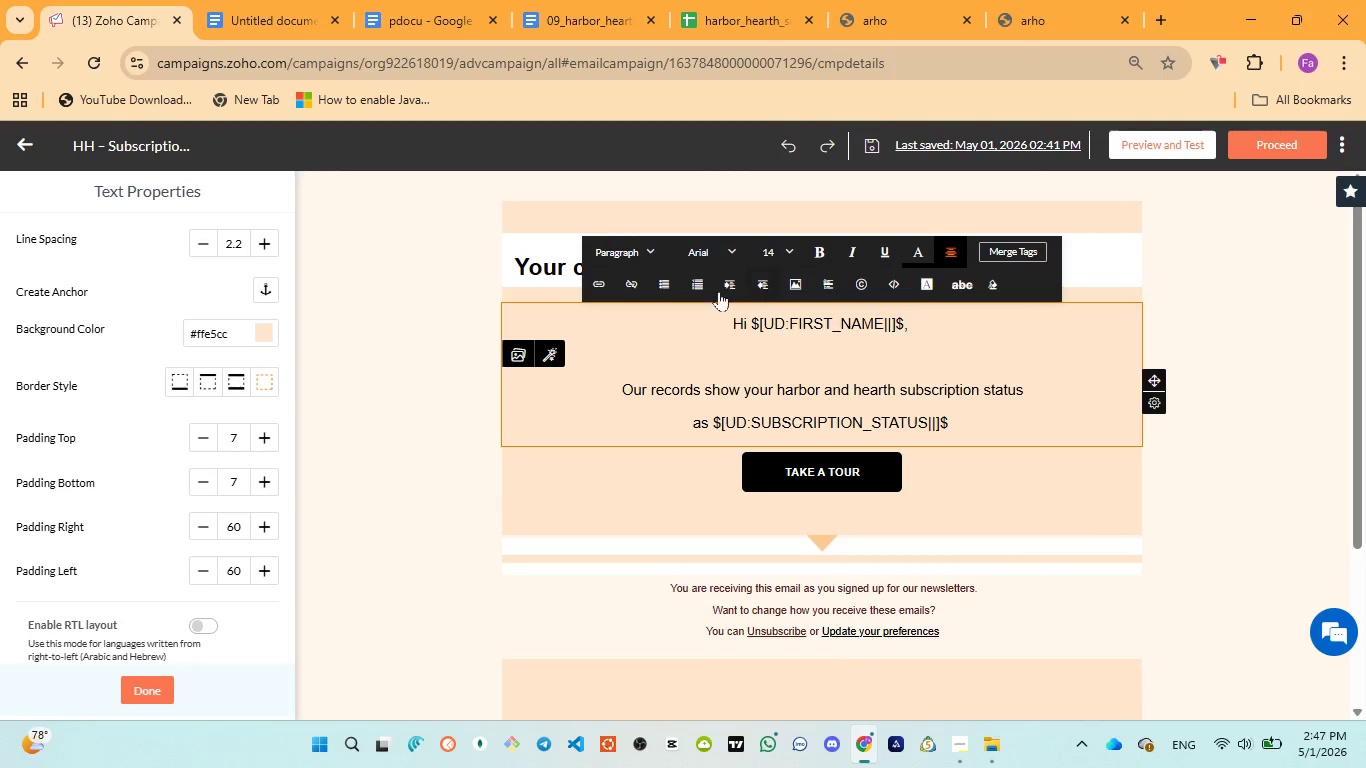 
left_click([396, 22])
 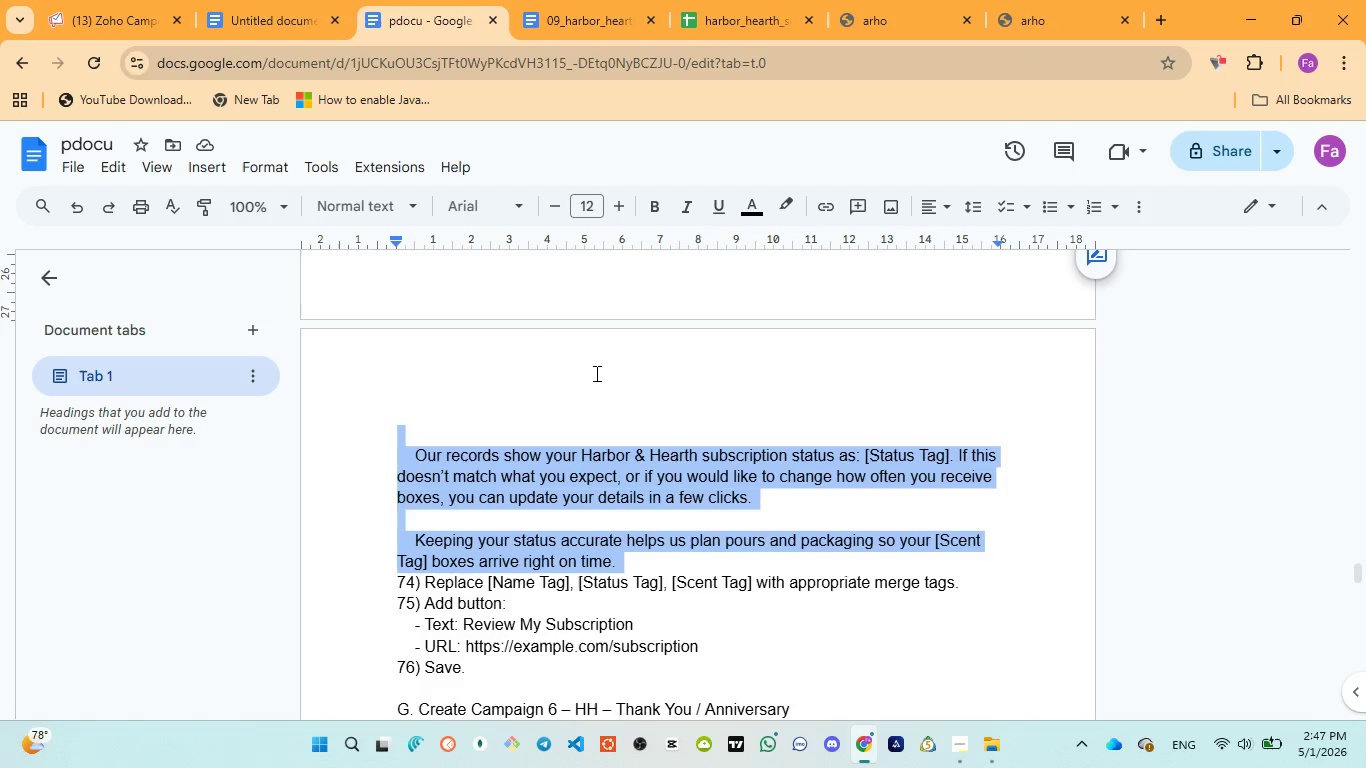 
left_click([115, 12])
 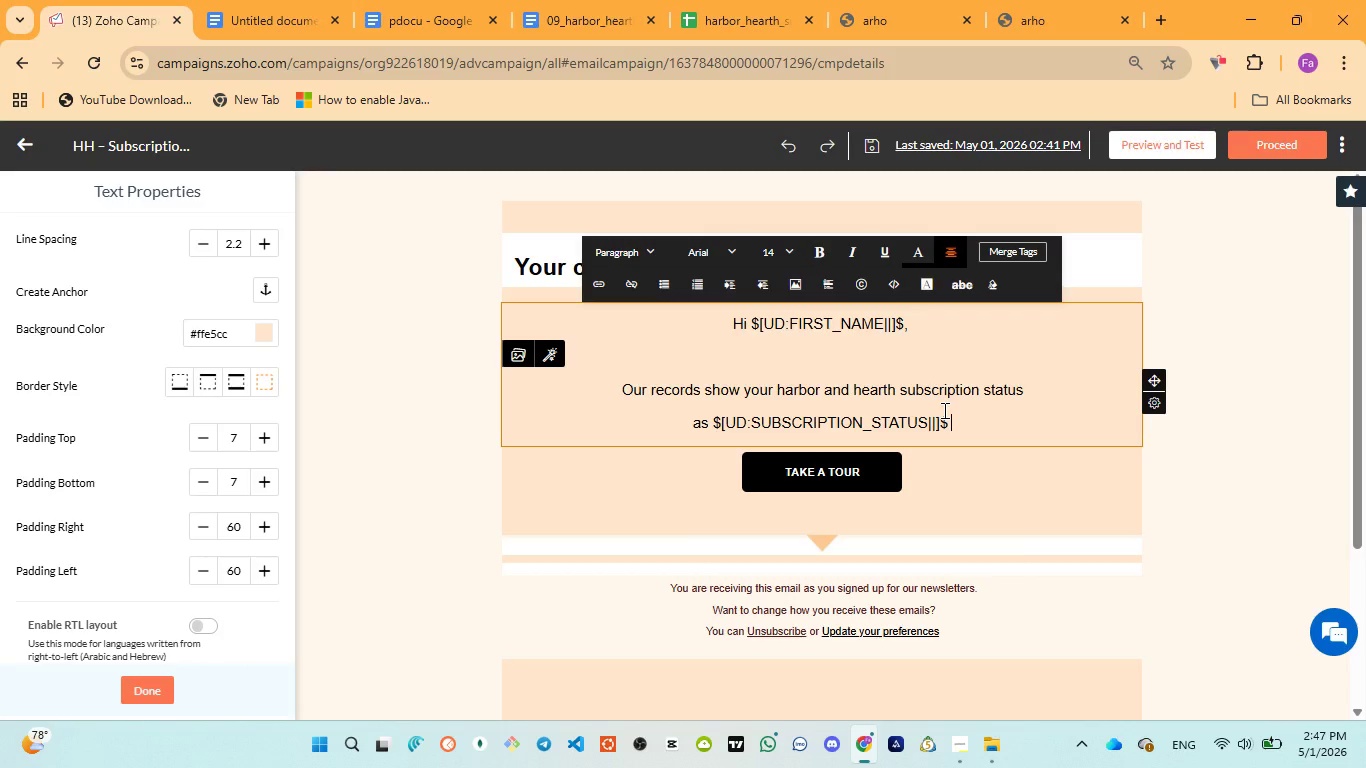 
key(ArrowLeft)
 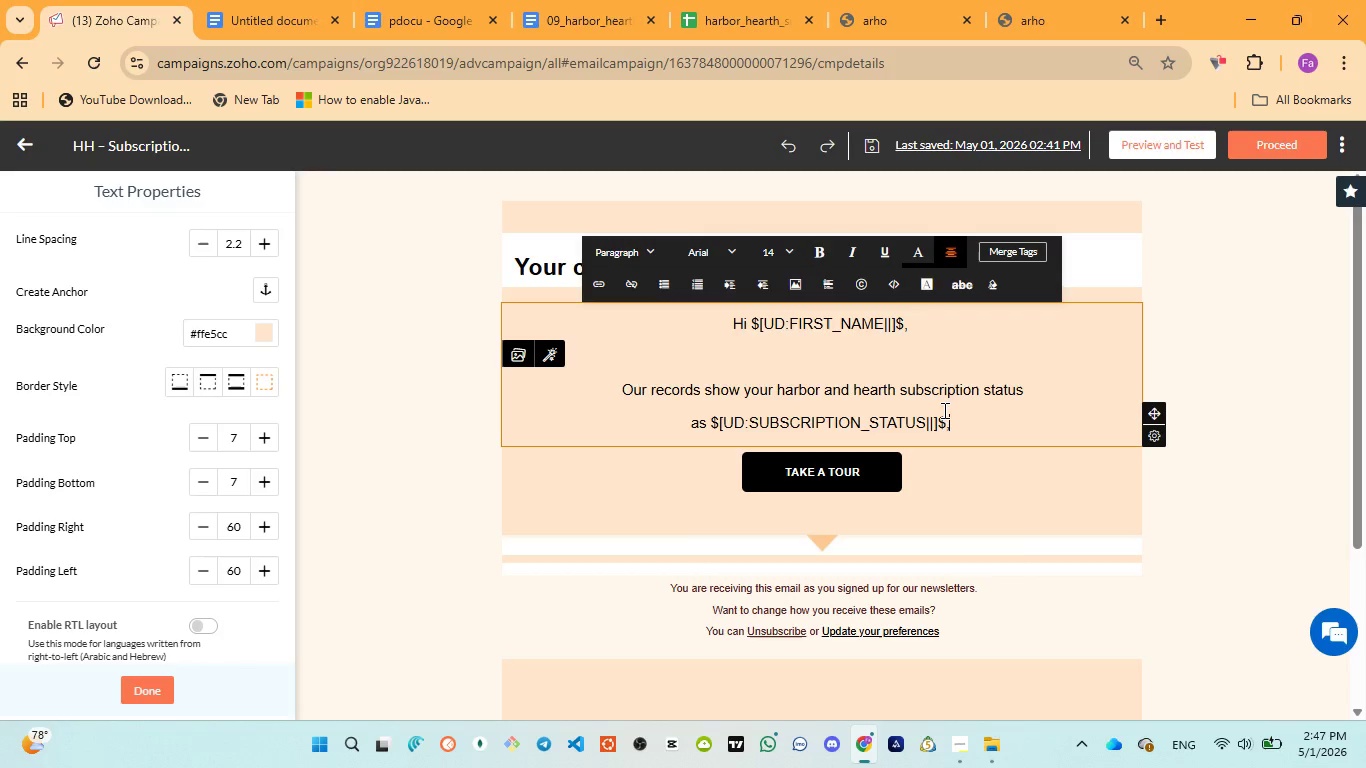 
type(, if this doesn't match )
 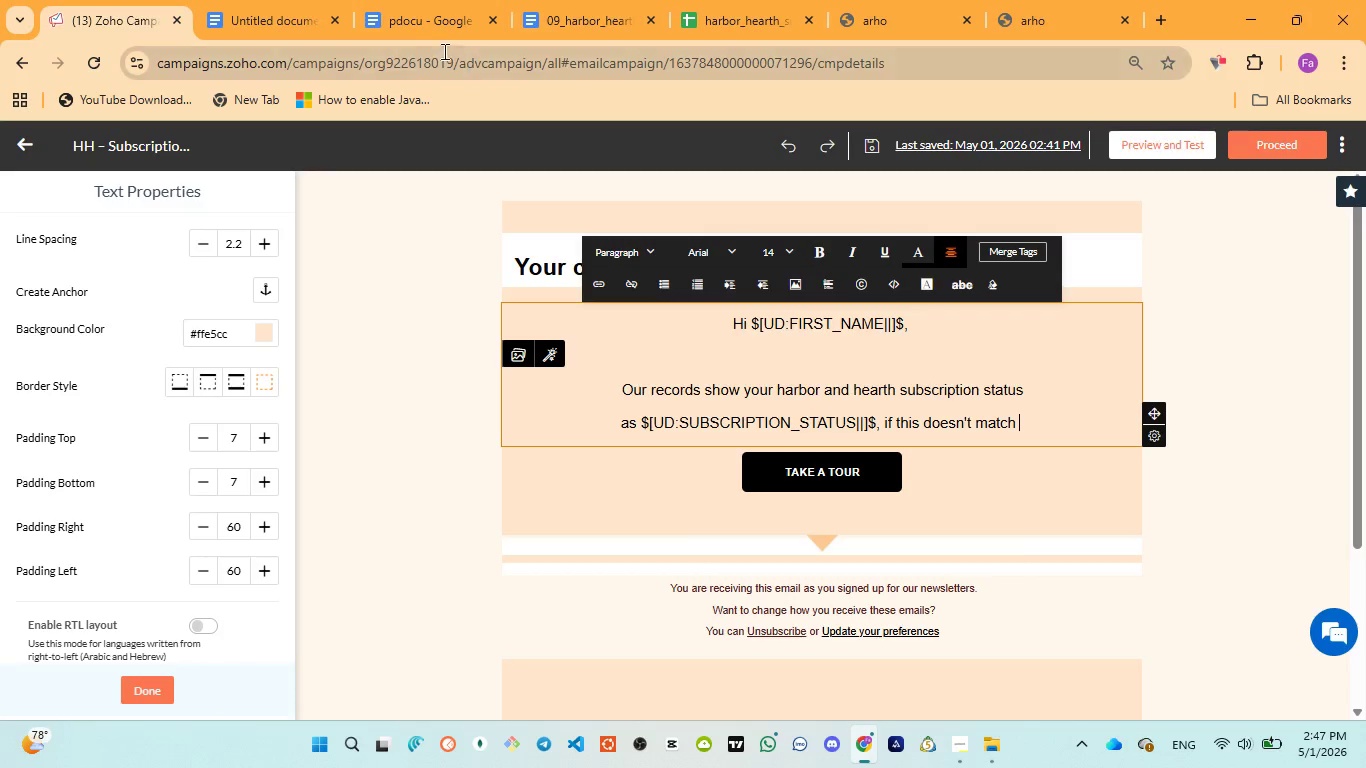 
left_click([409, 11])
 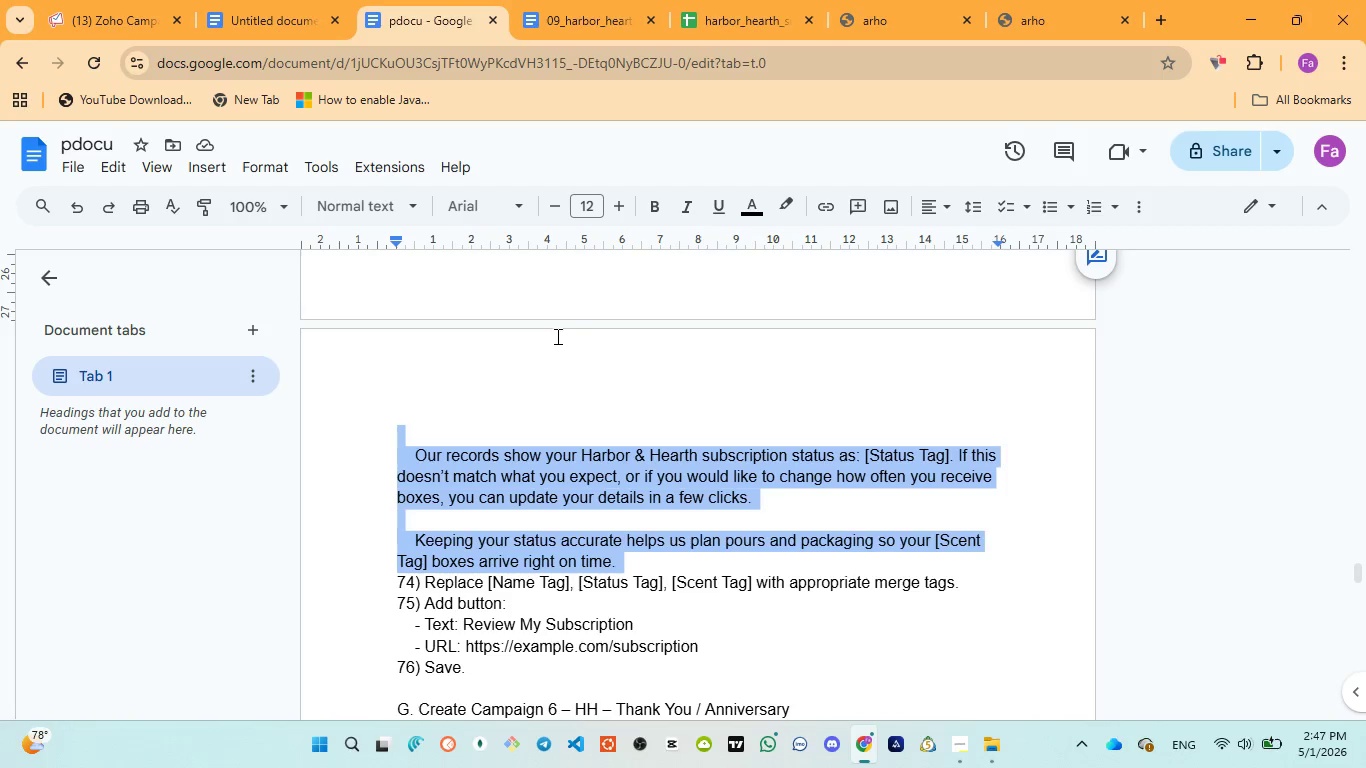 
left_click([123, 5])
 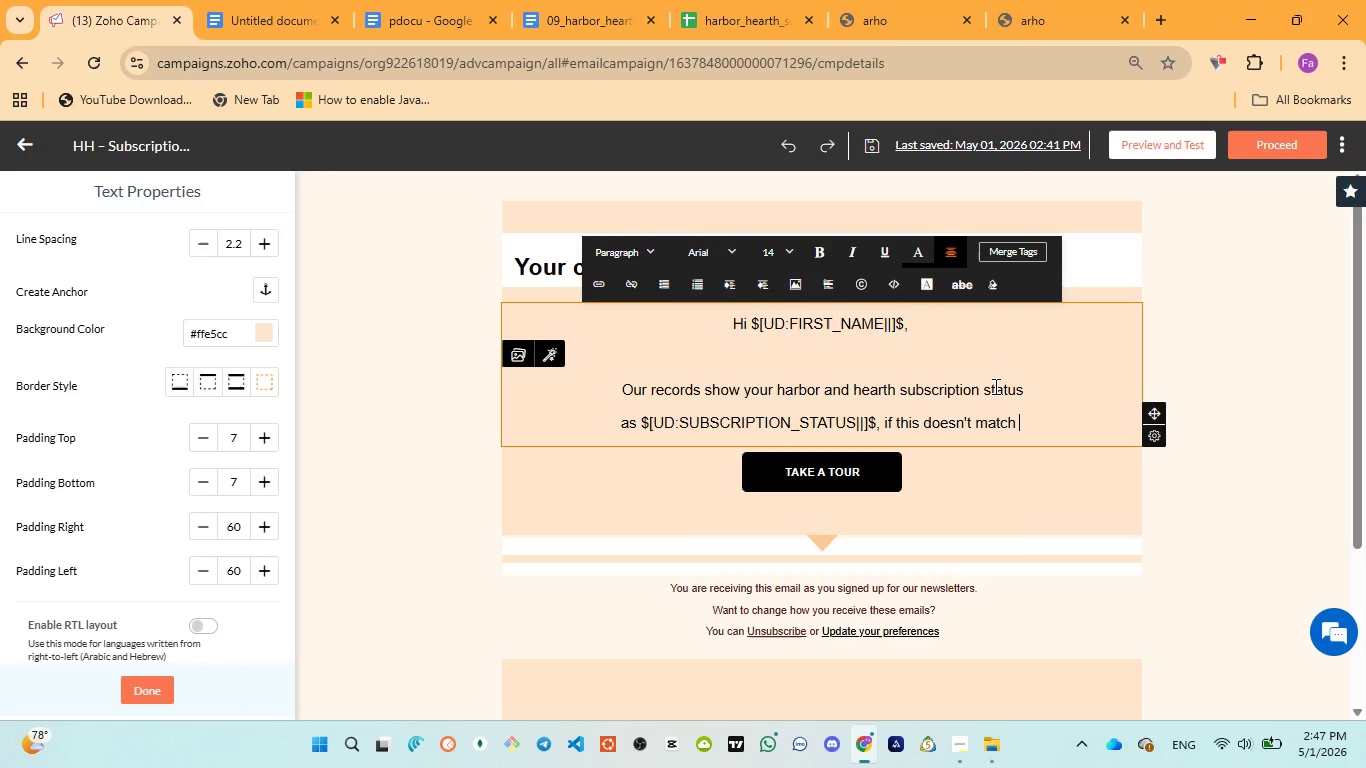 
type(what u expect )
 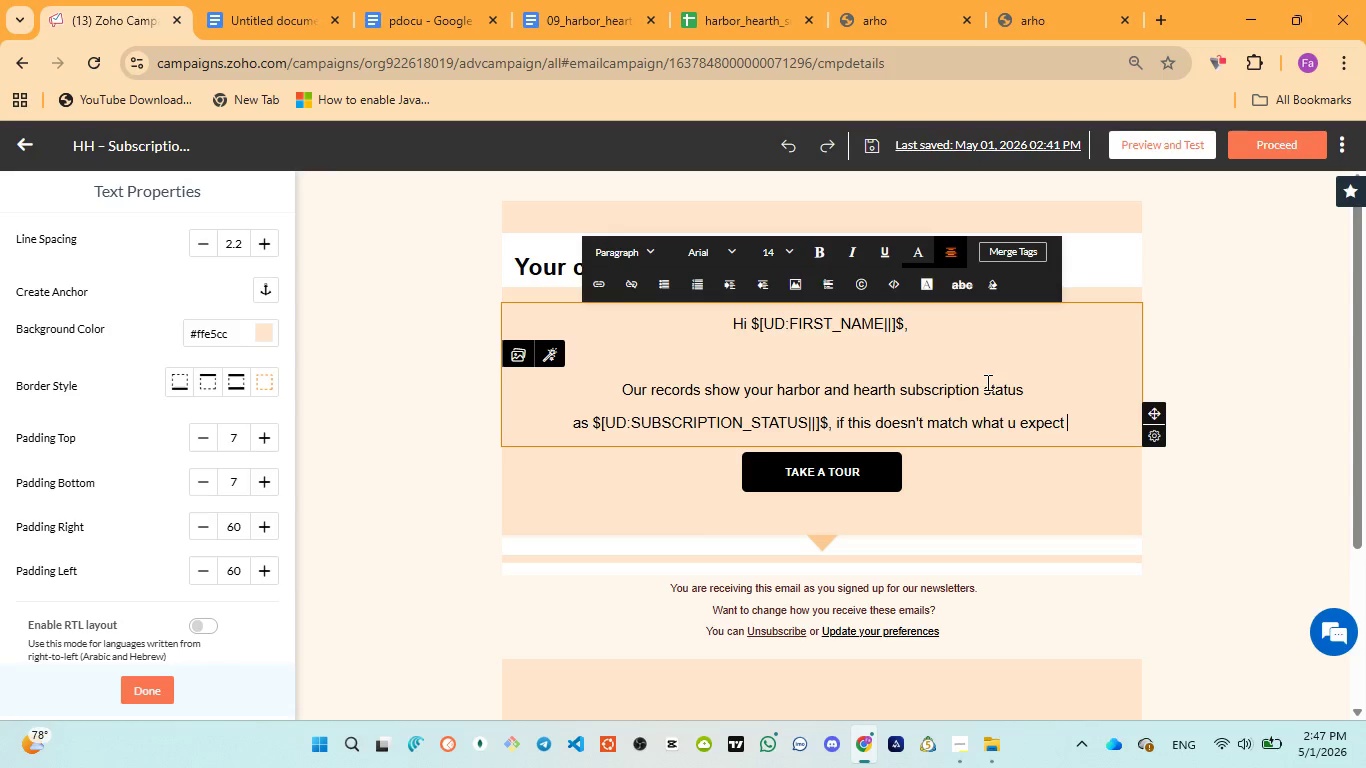 
wait(8.53)
 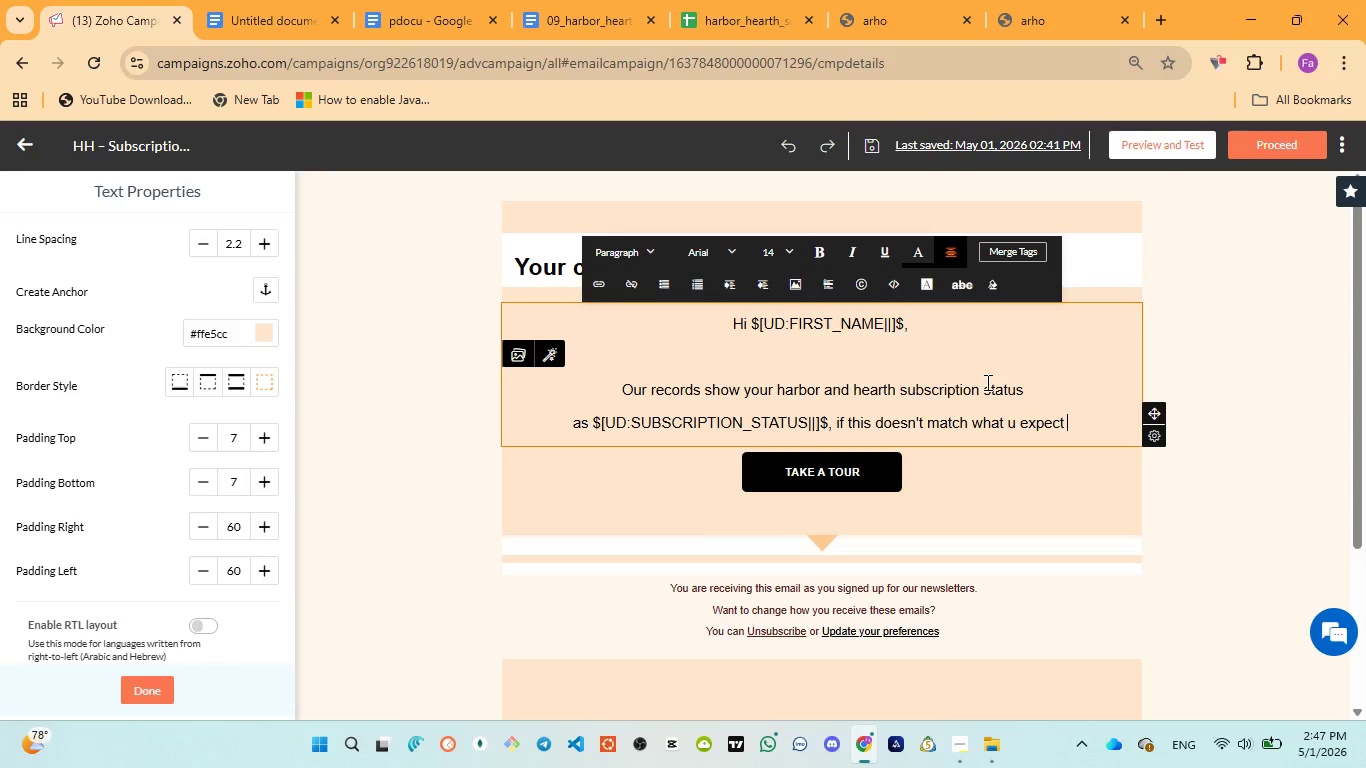 
left_click([91, 11])
 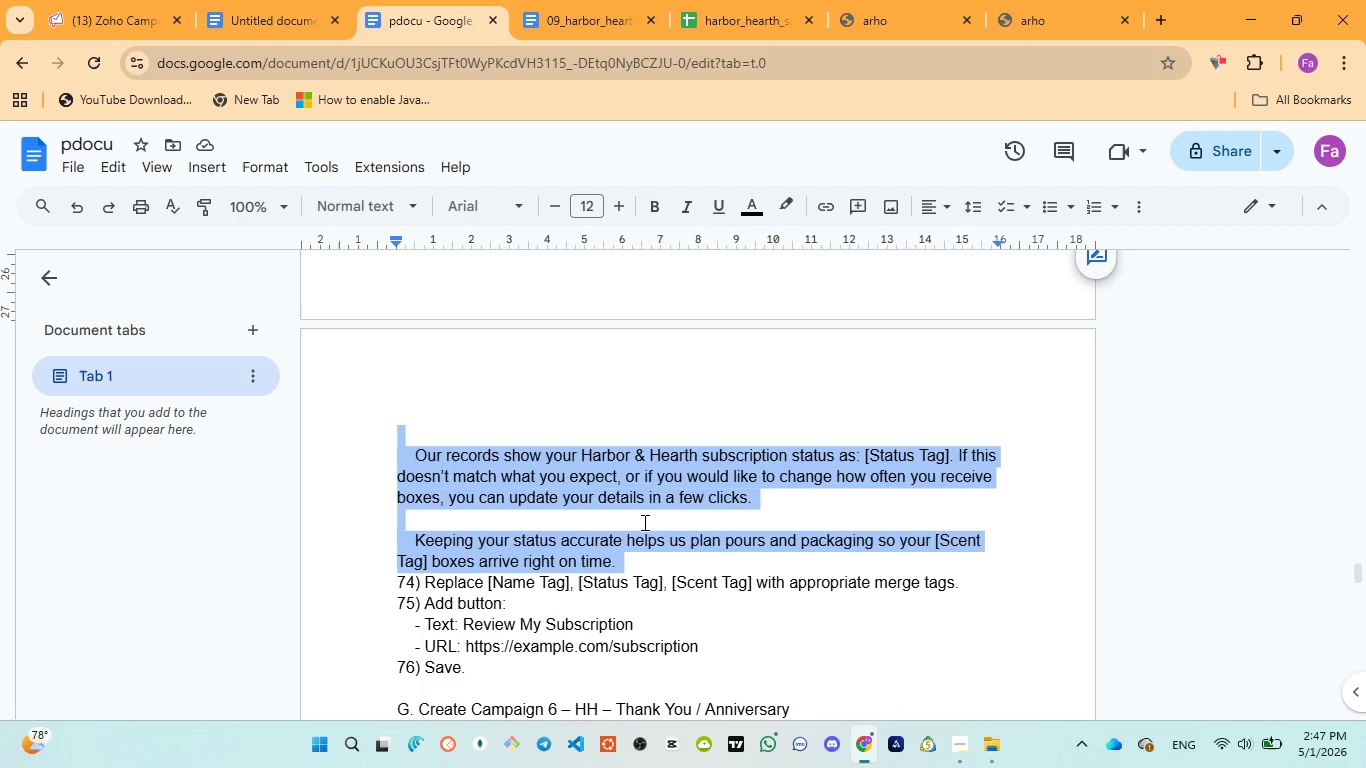 
wait(22.5)
 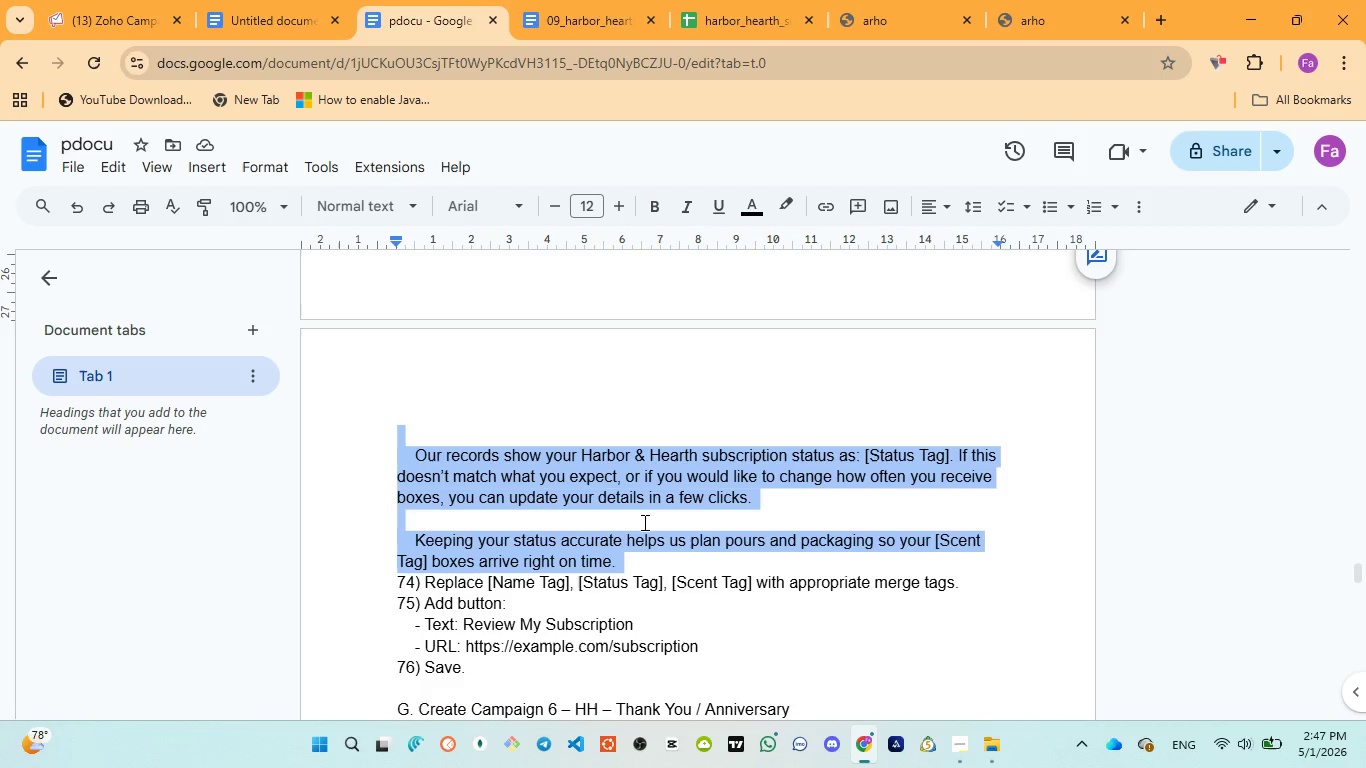 
left_click([107, 22])
 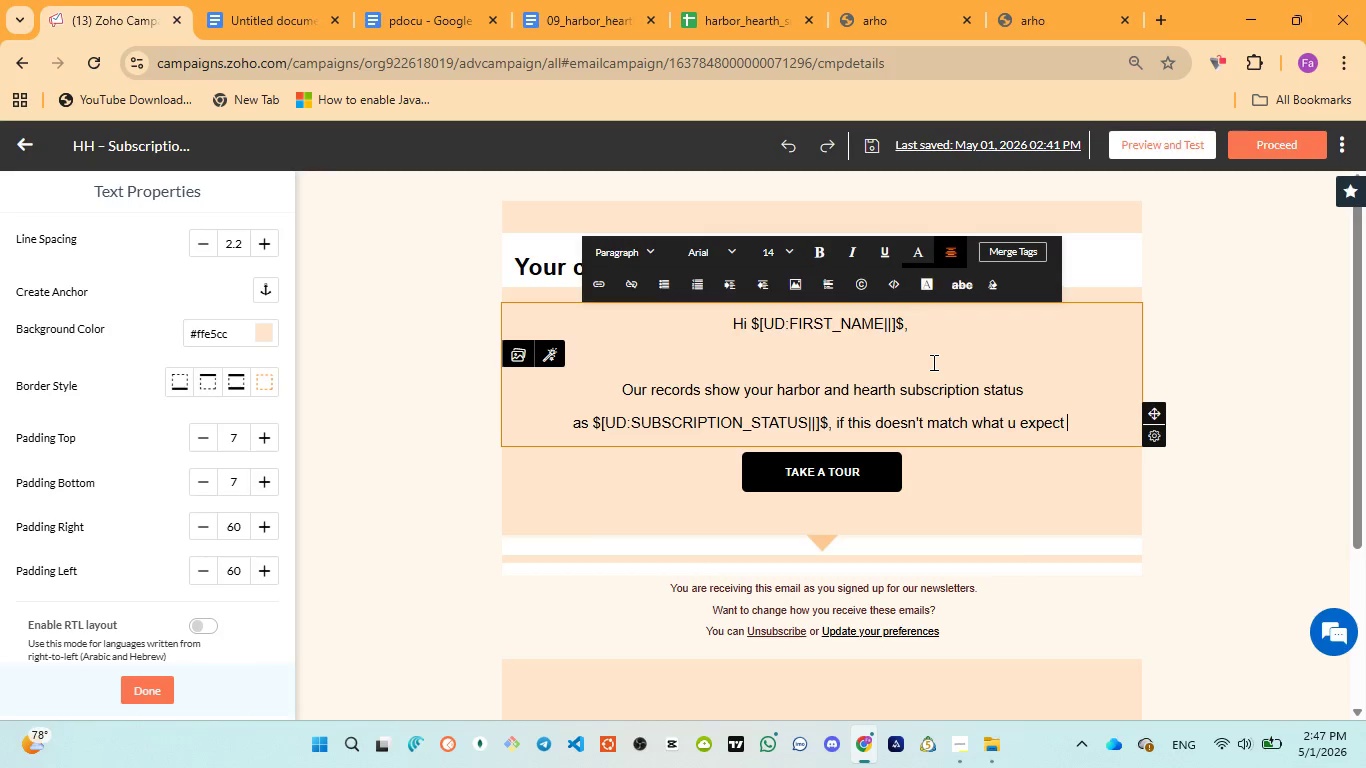 
key(ArrowLeft)
 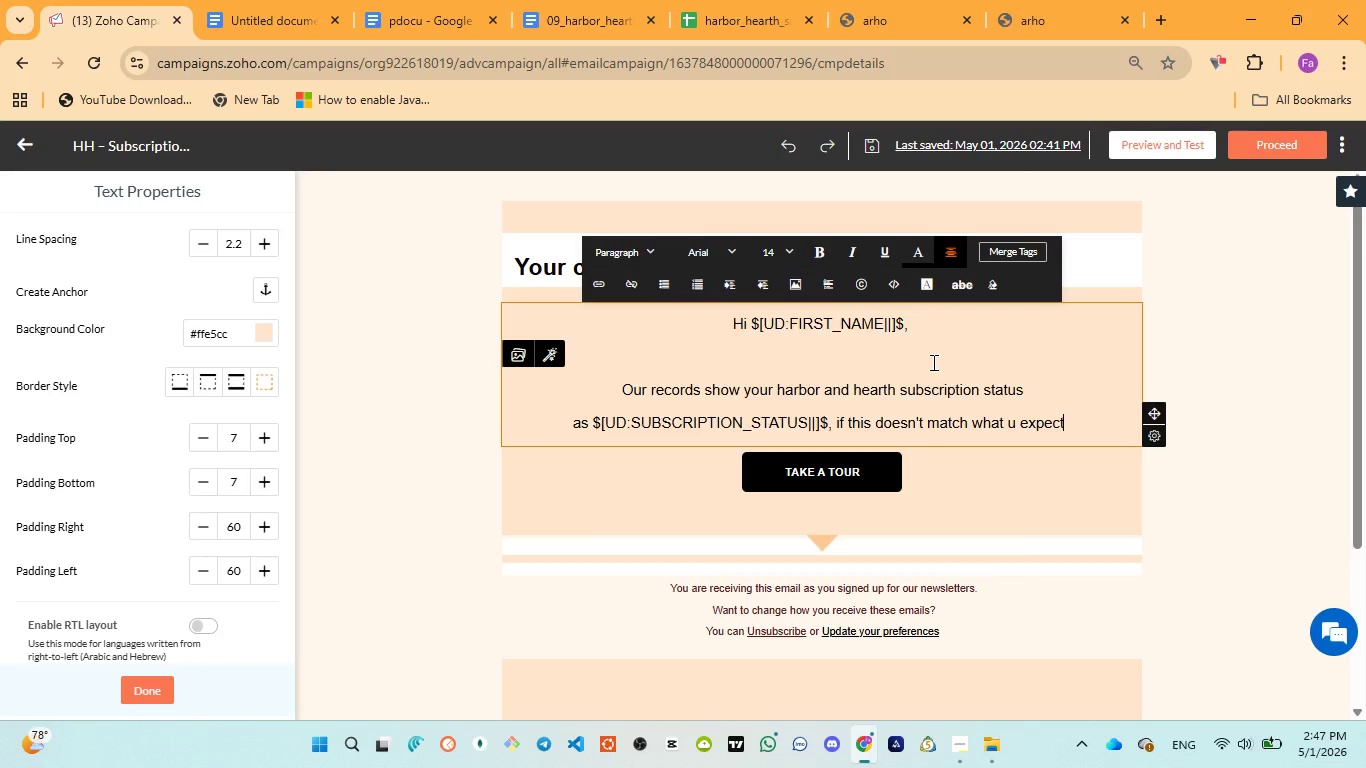 
type(, or if you would like to )
 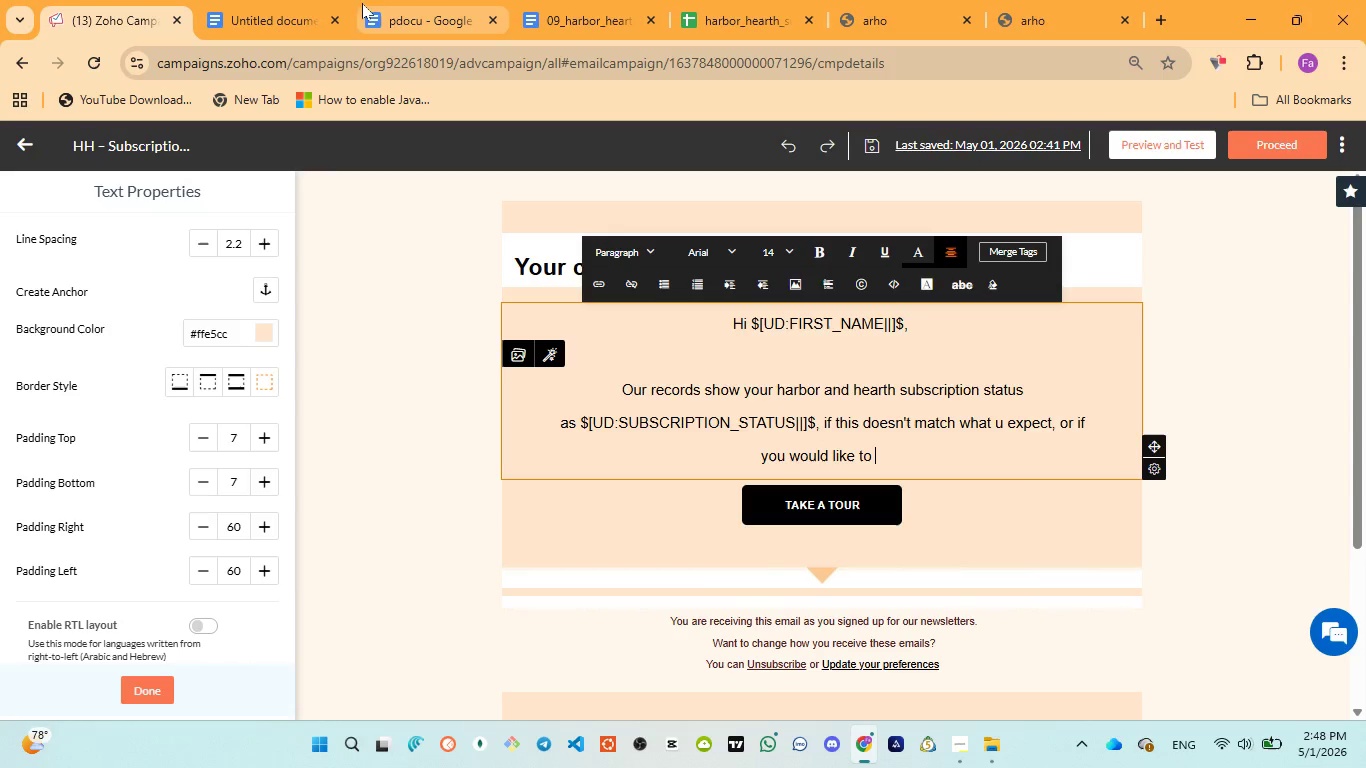 
left_click([408, 13])
 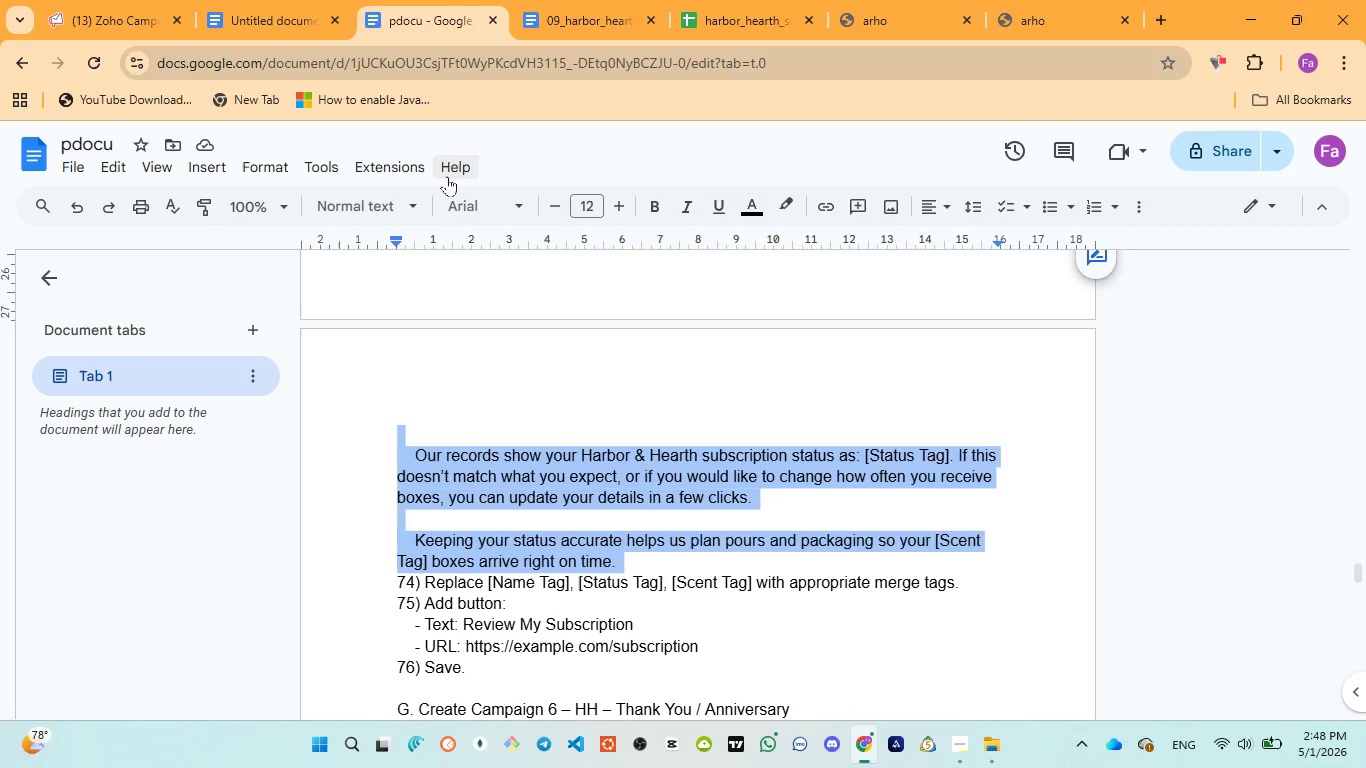 
left_click([89, 14])
 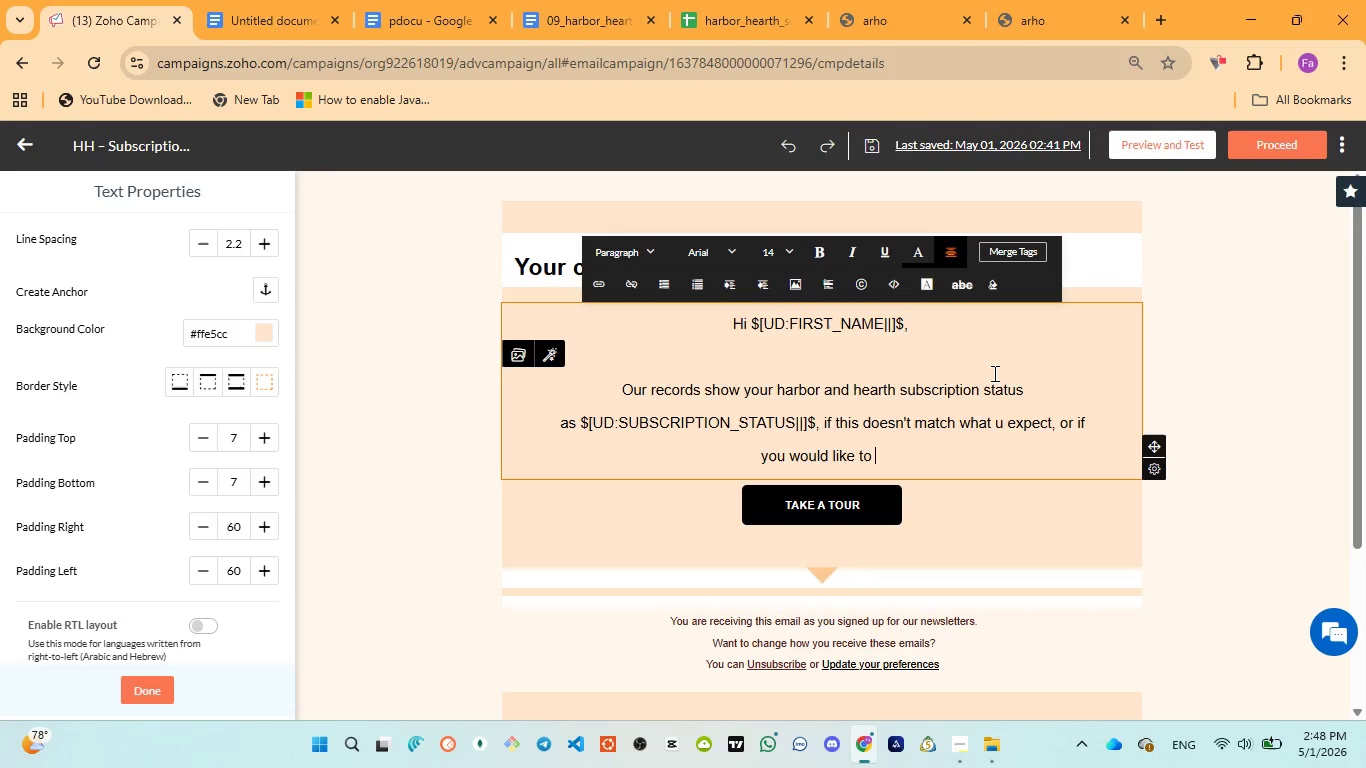 
type(change )
 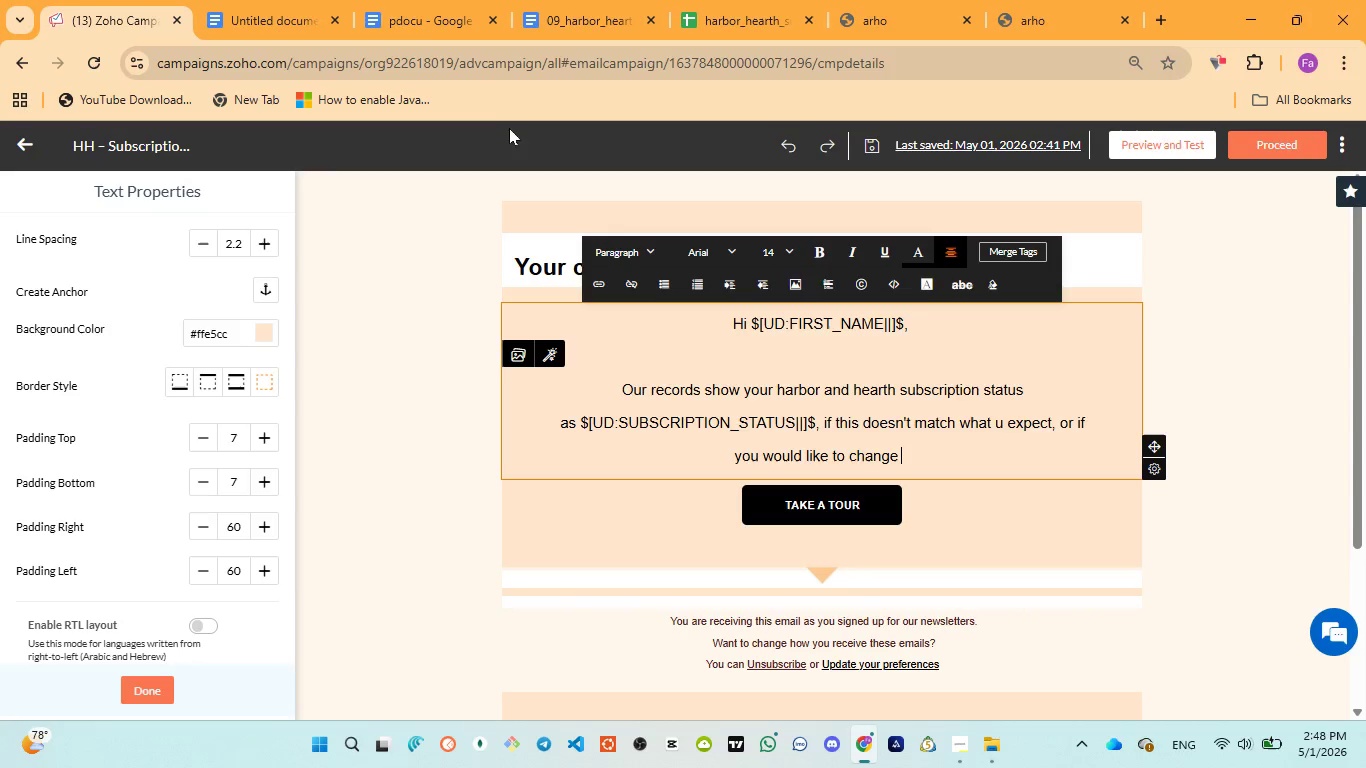 
left_click([404, 6])
 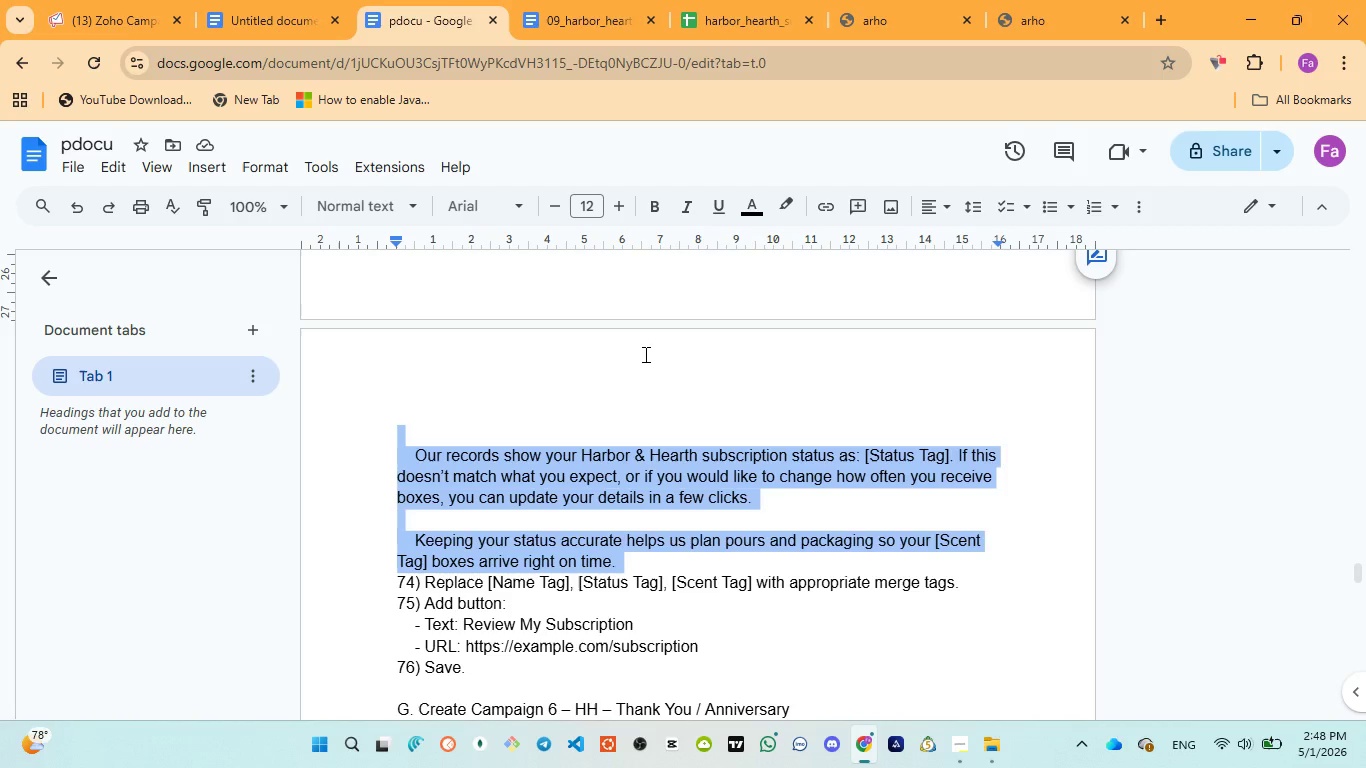 
wait(37.86)
 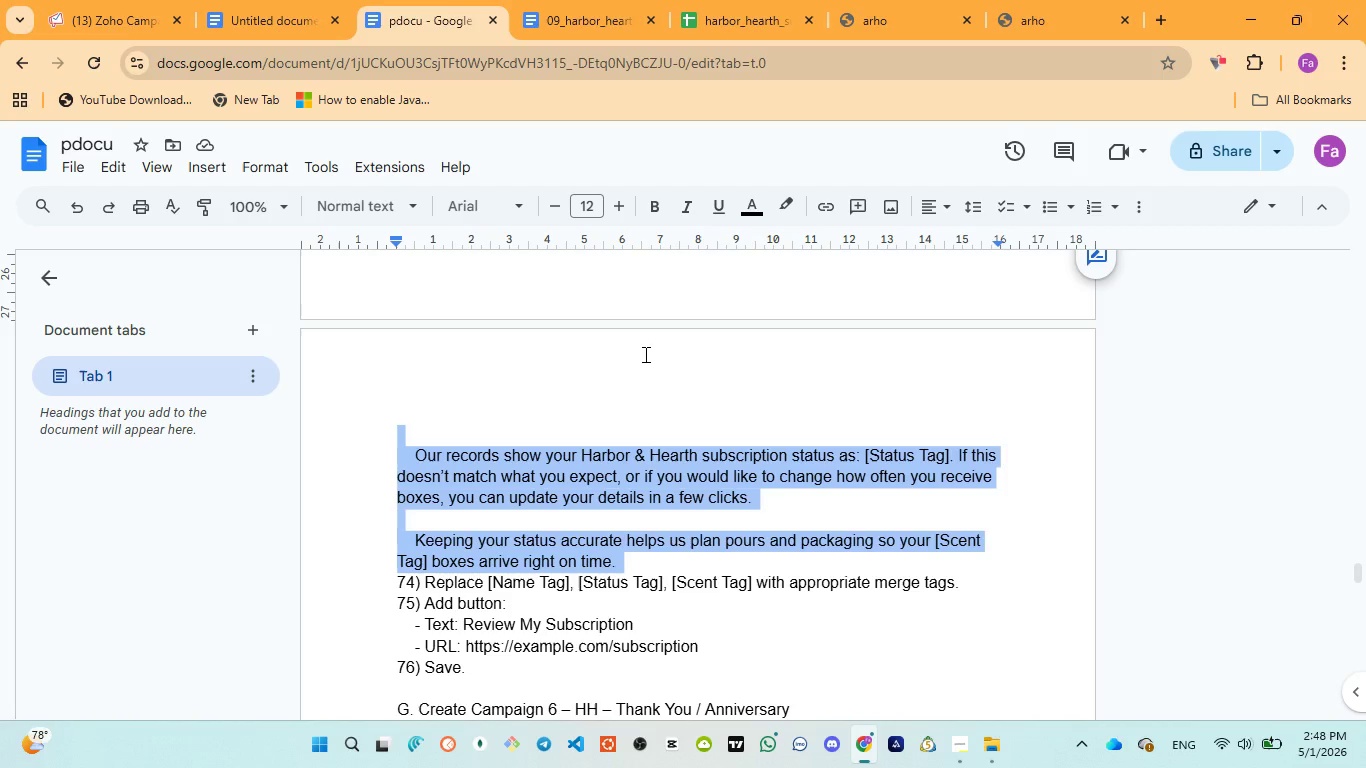 
type(how often )
 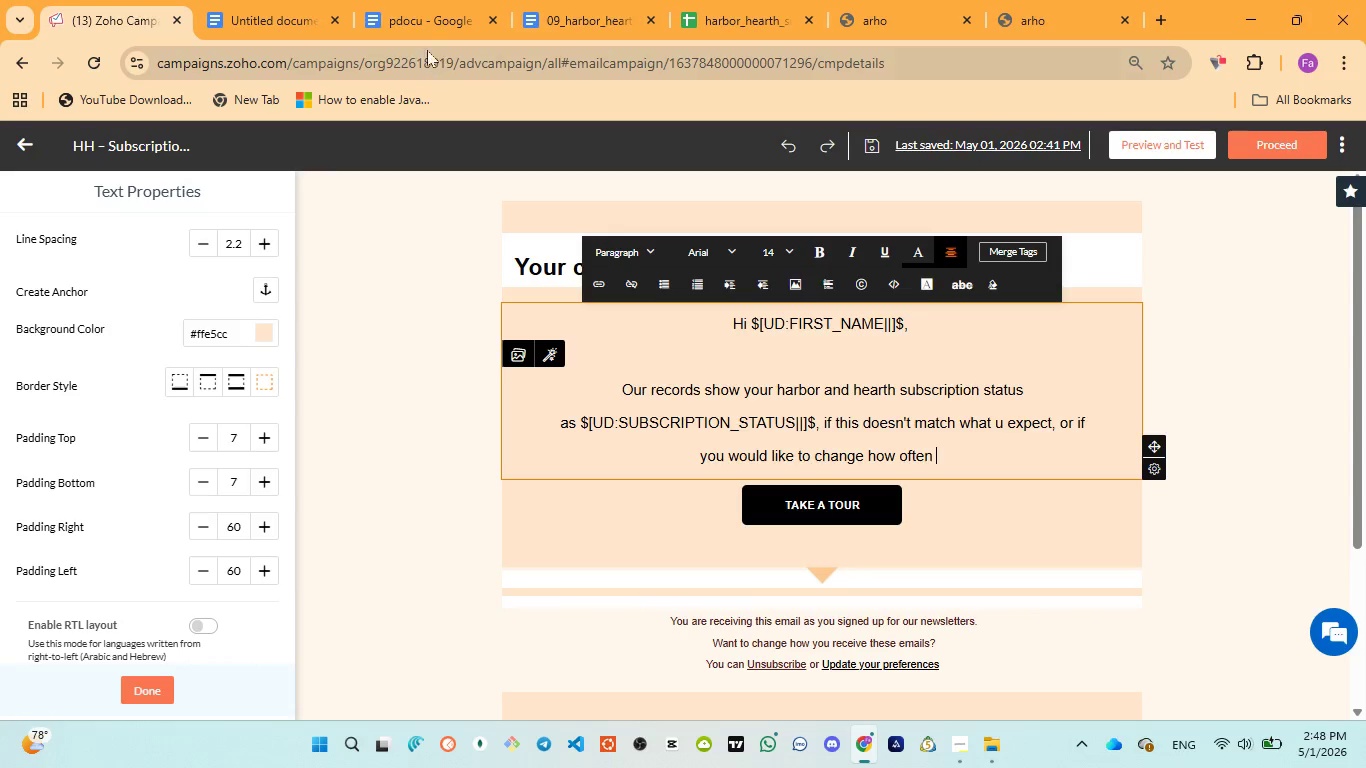 
left_click([415, 13])
 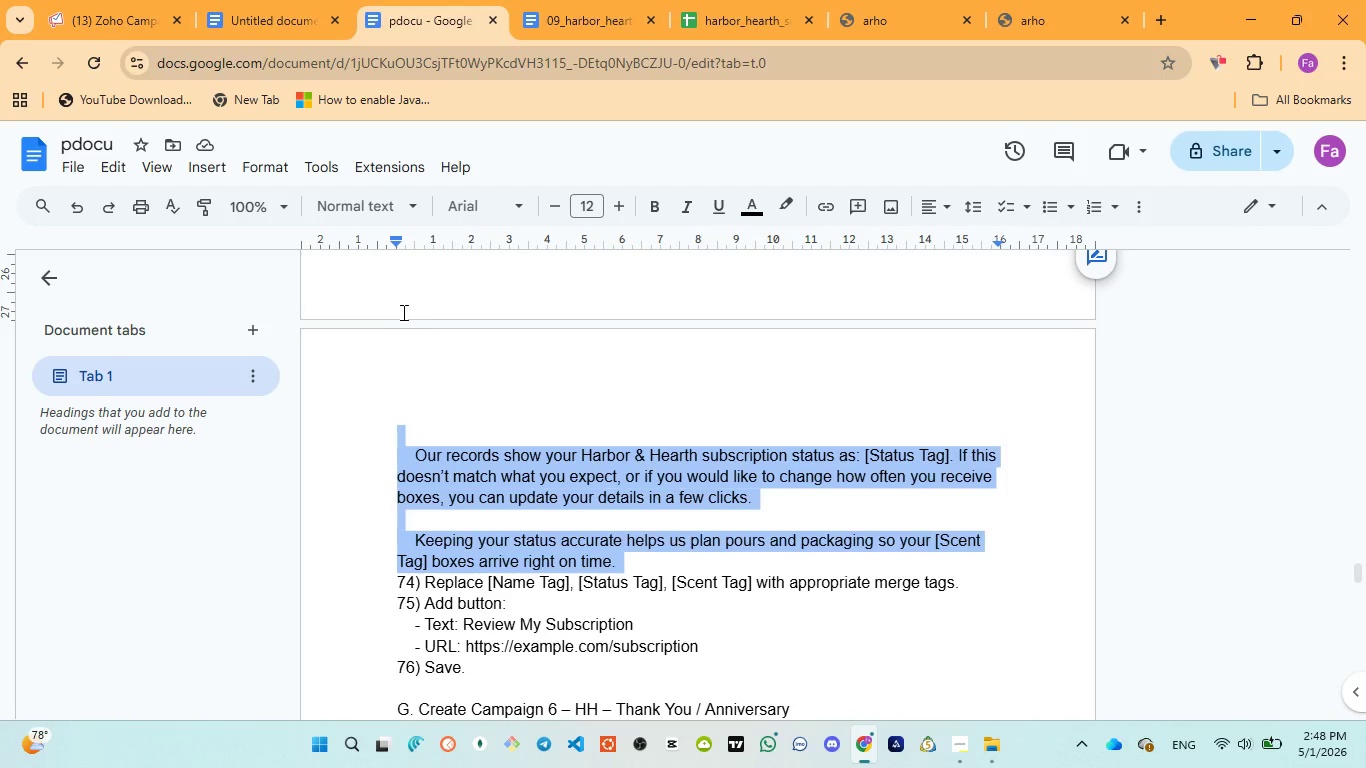 
left_click([110, 9])
 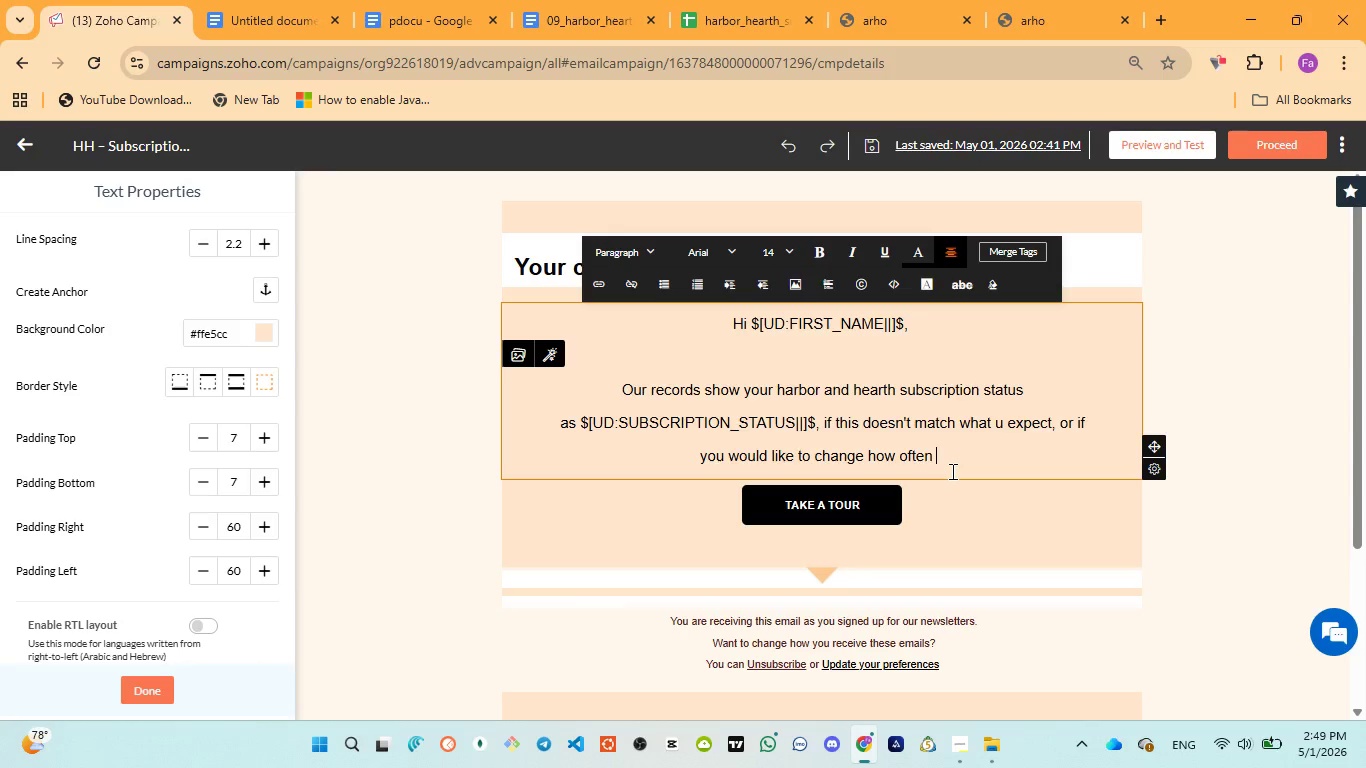 
type(you receive boxes )
 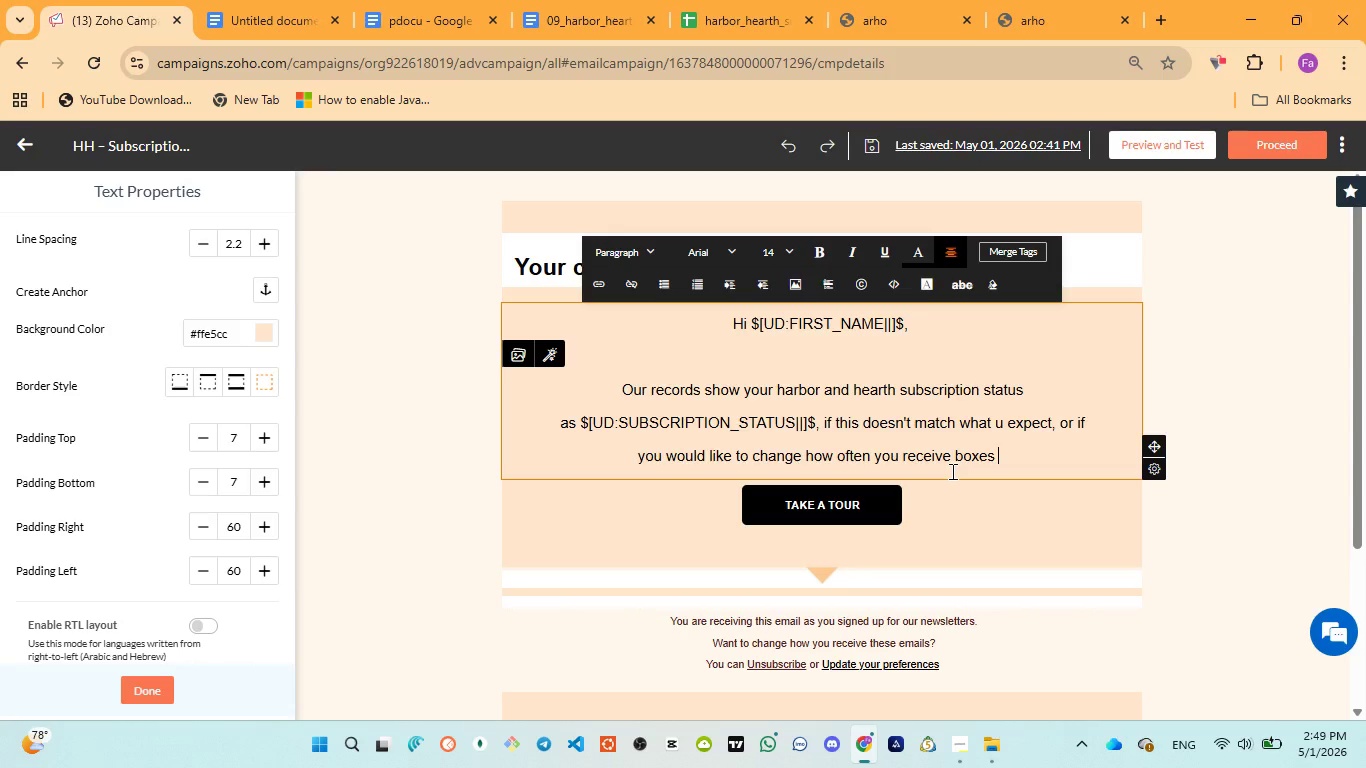 
wait(14.78)
 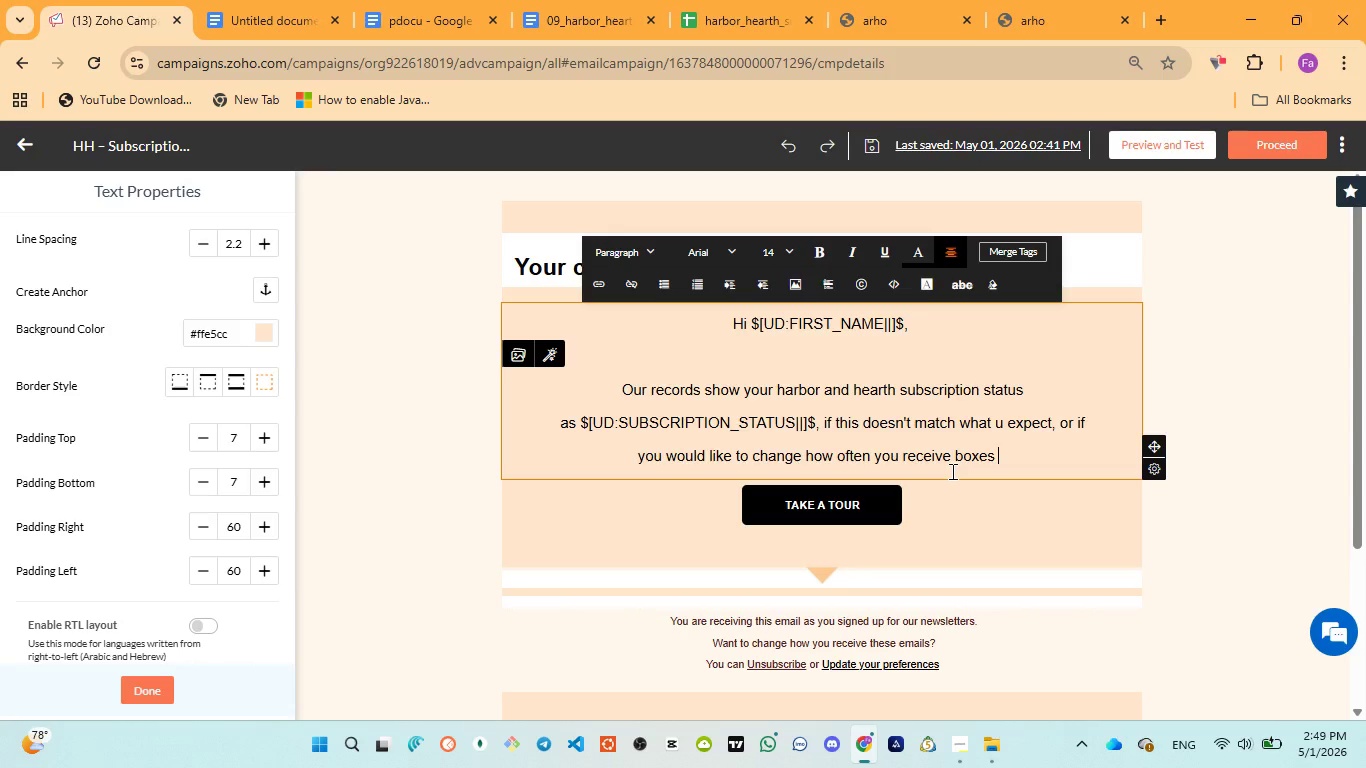 
left_click([429, 25])
 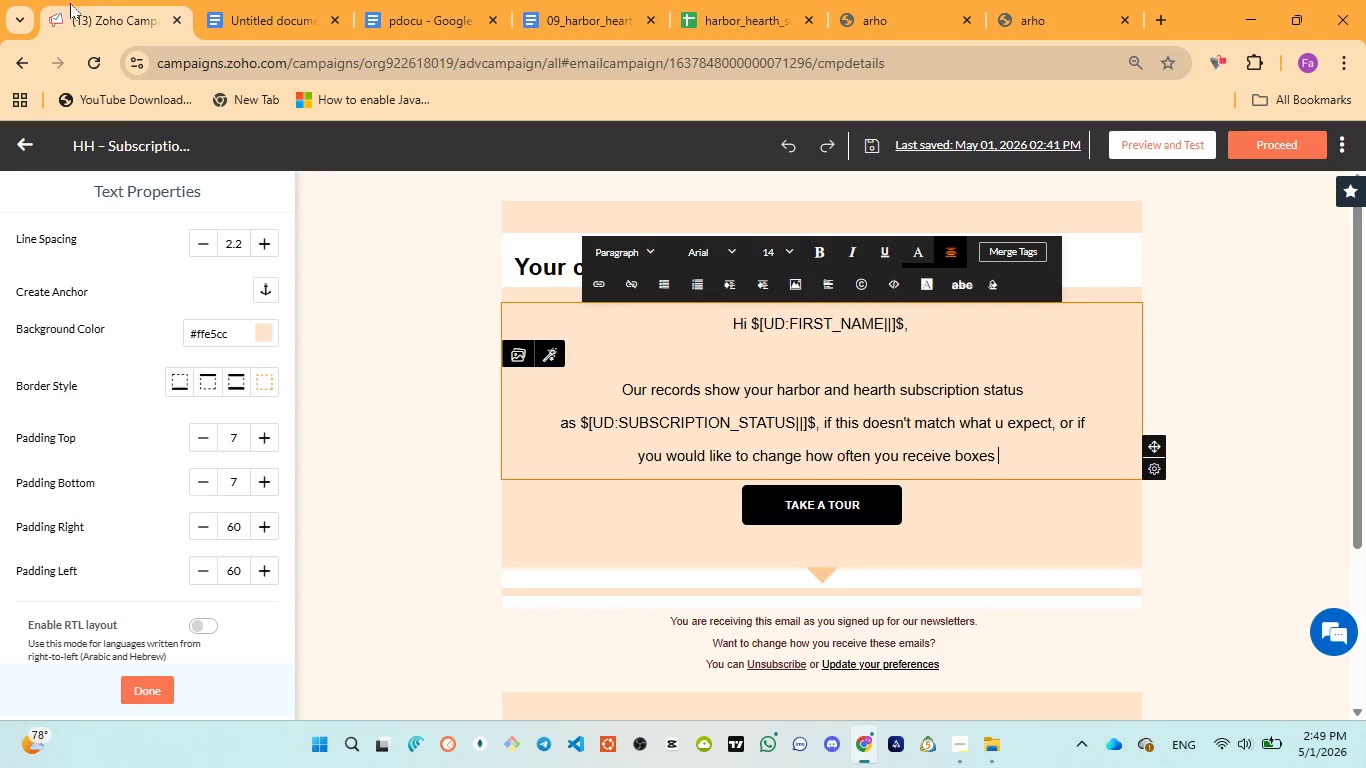 
wait(6.67)
 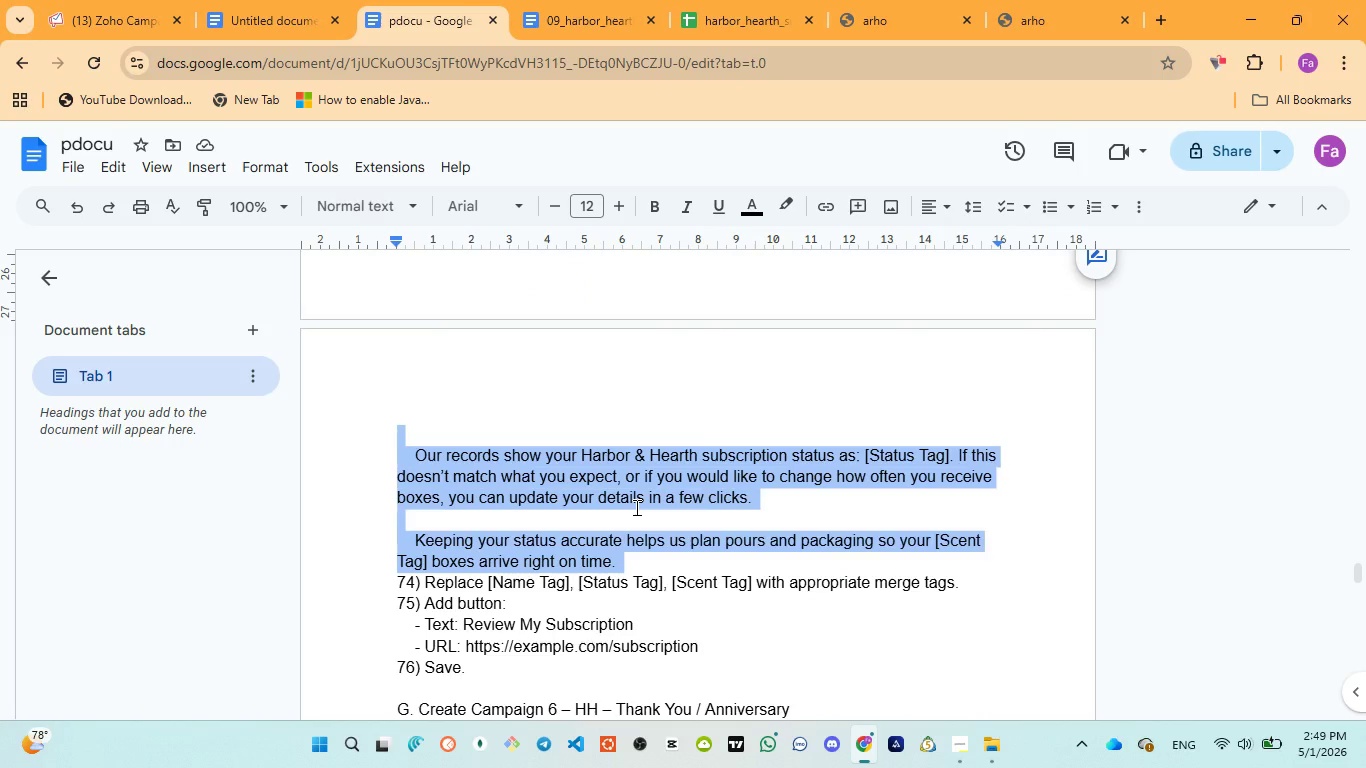 
key(ArrowLeft)
 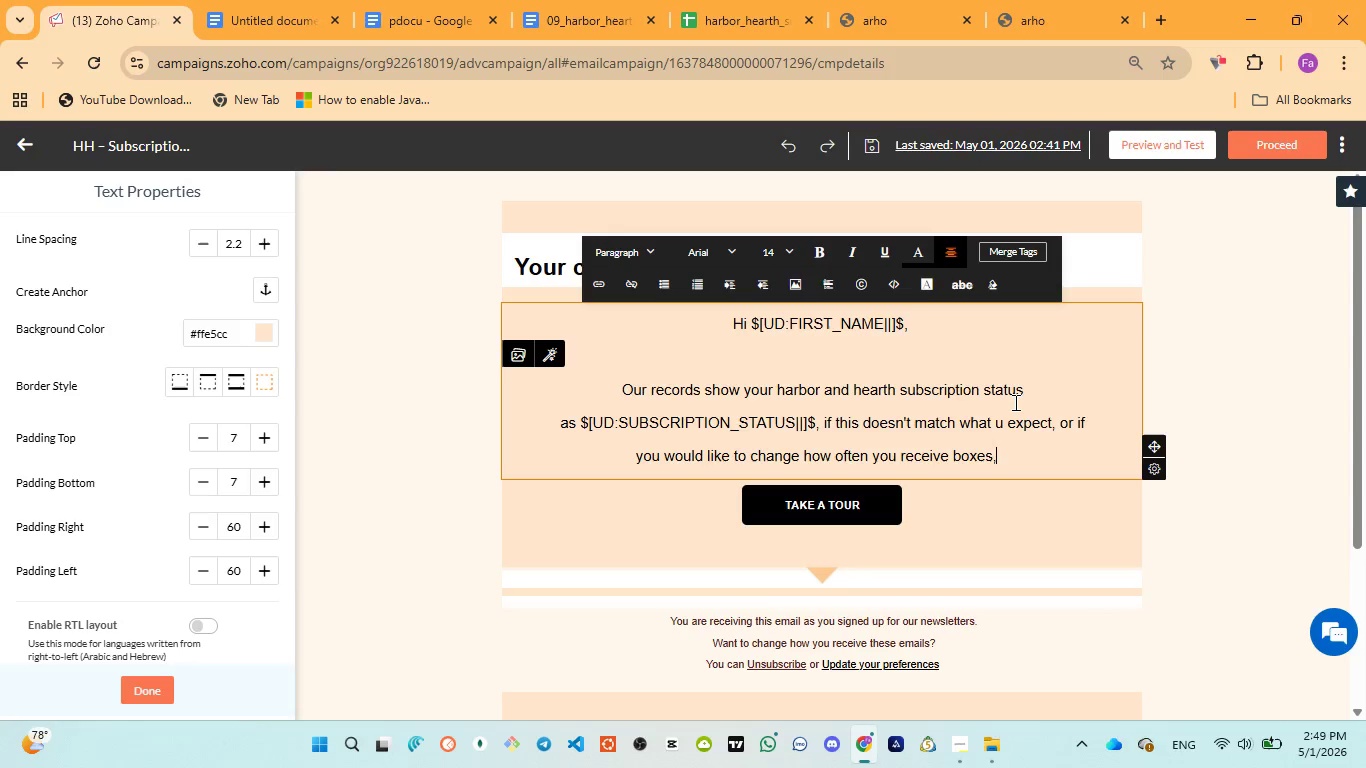 
type(, you can update your details )
 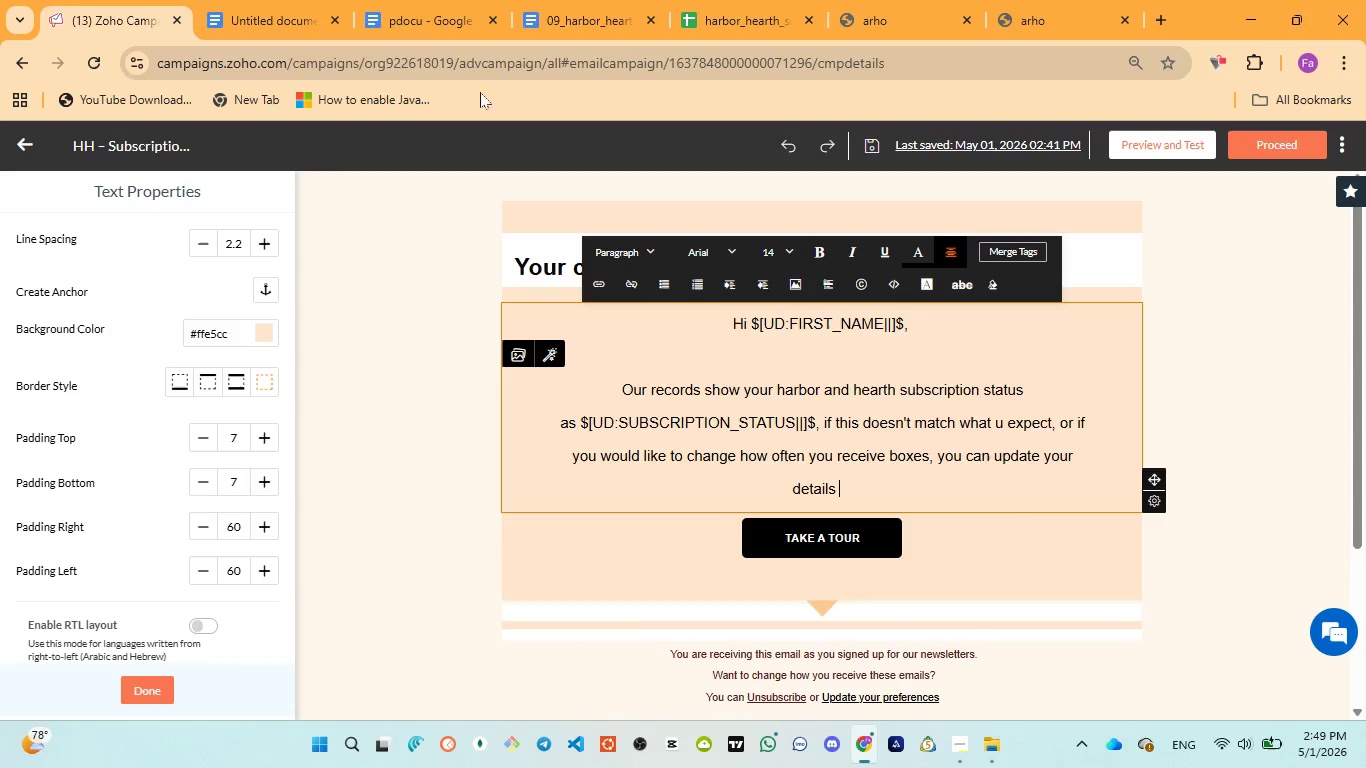 
left_click([416, 24])
 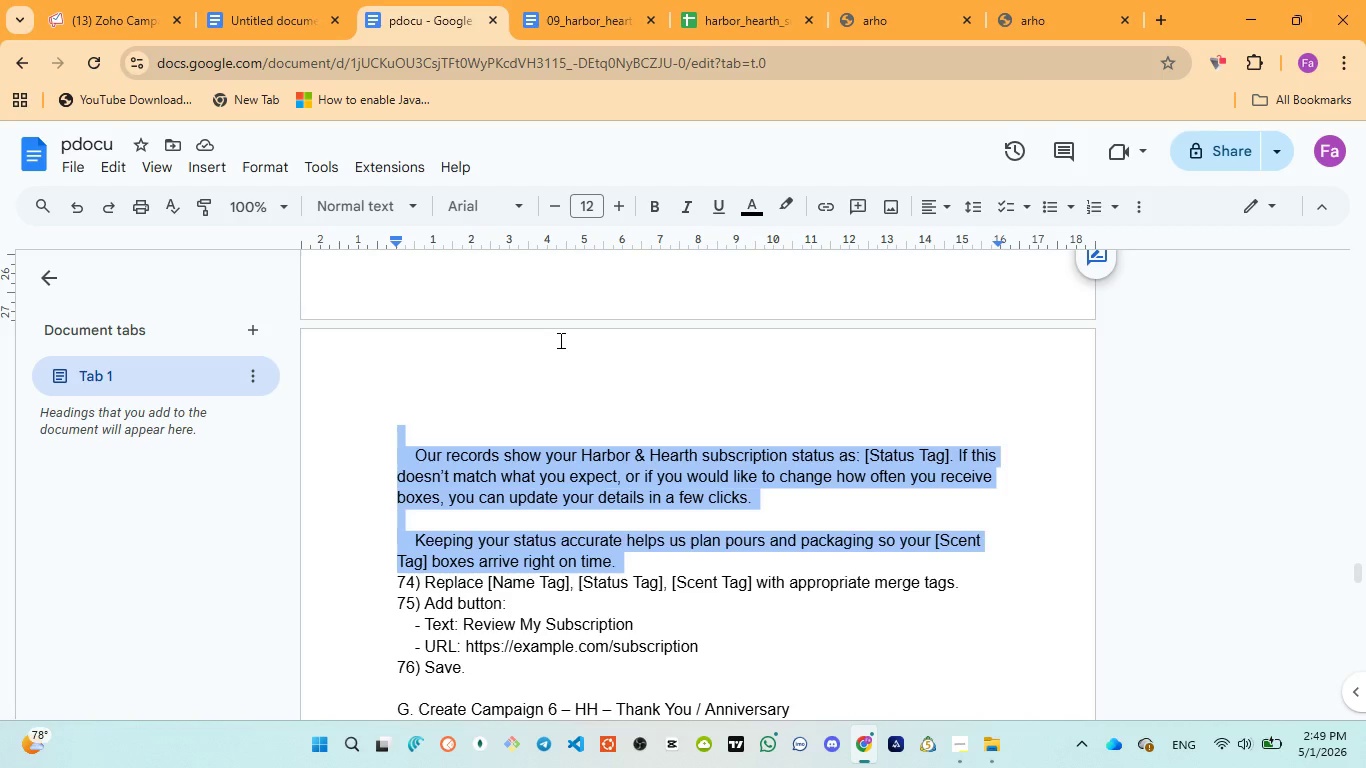 
wait(5.39)
 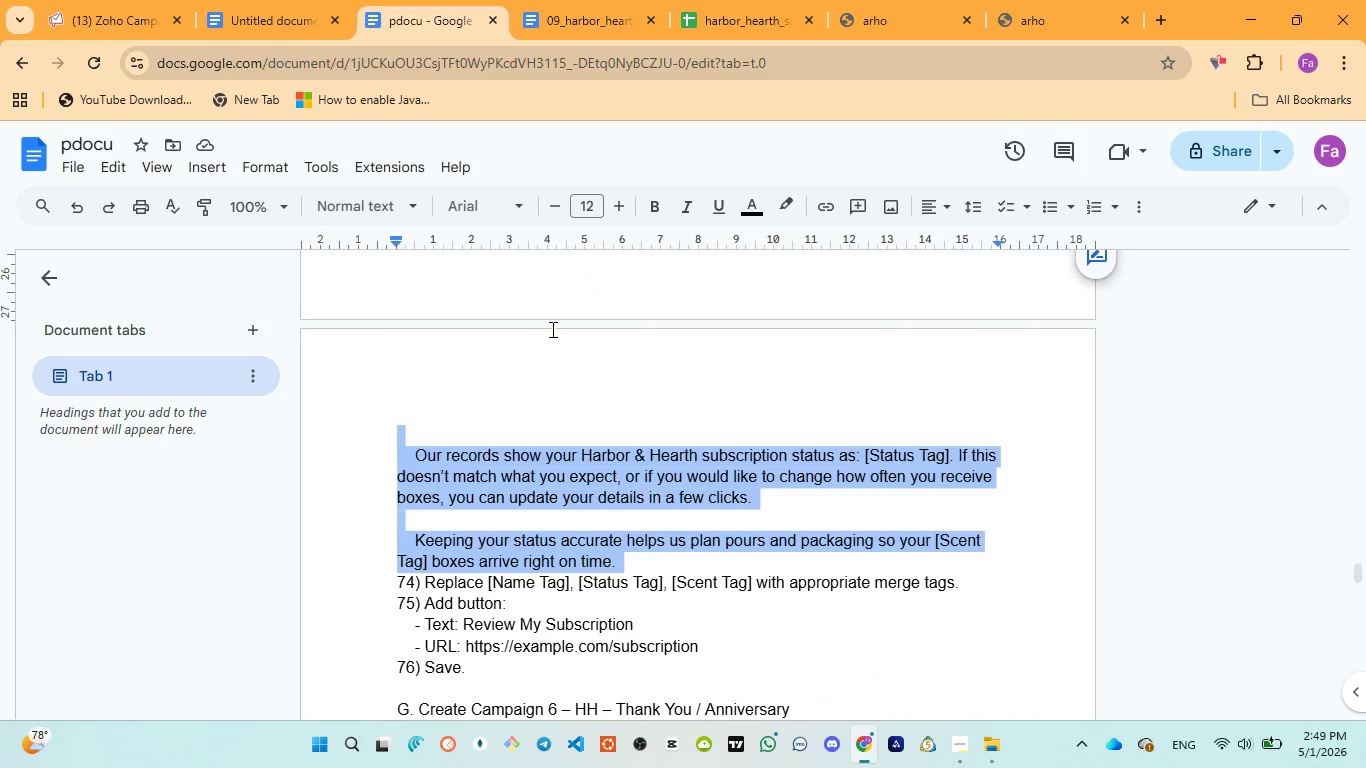 
left_click([111, 5])
 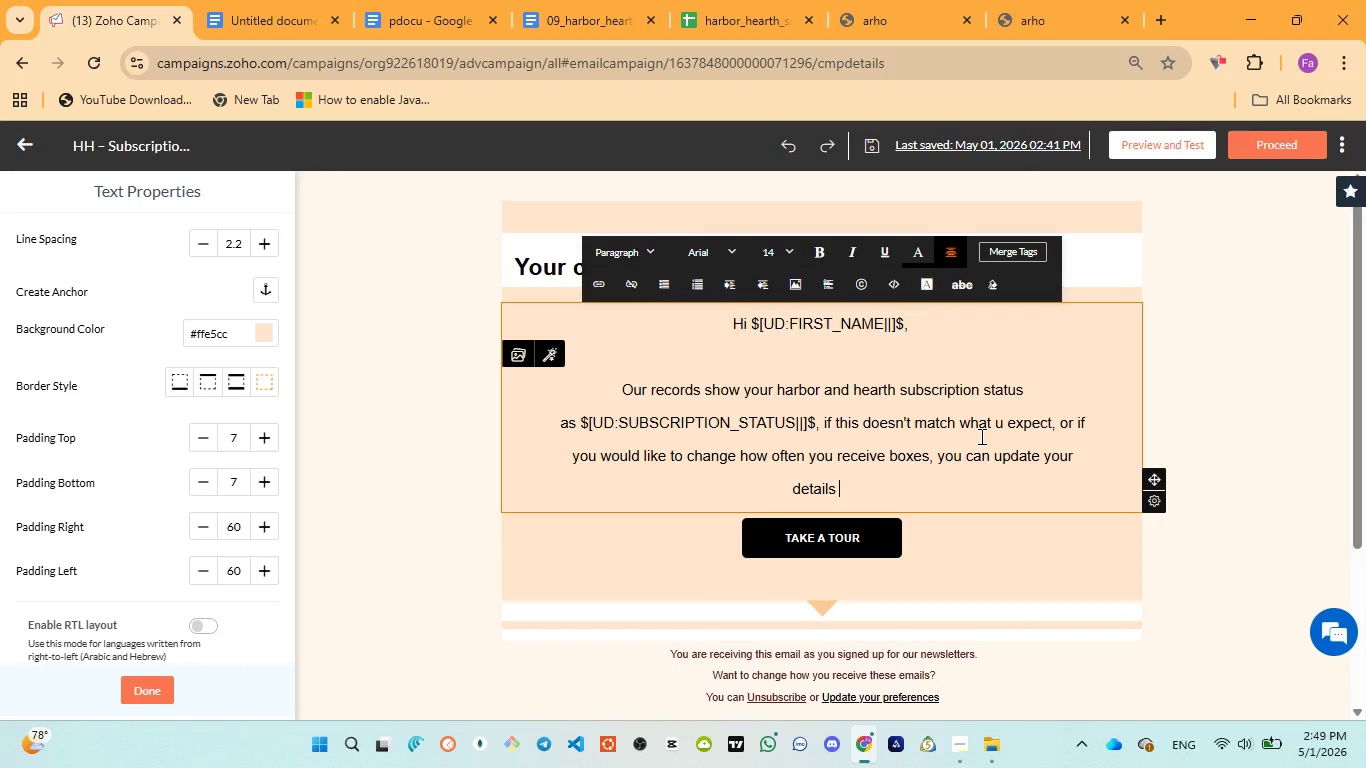 
type(in a few clicks )
 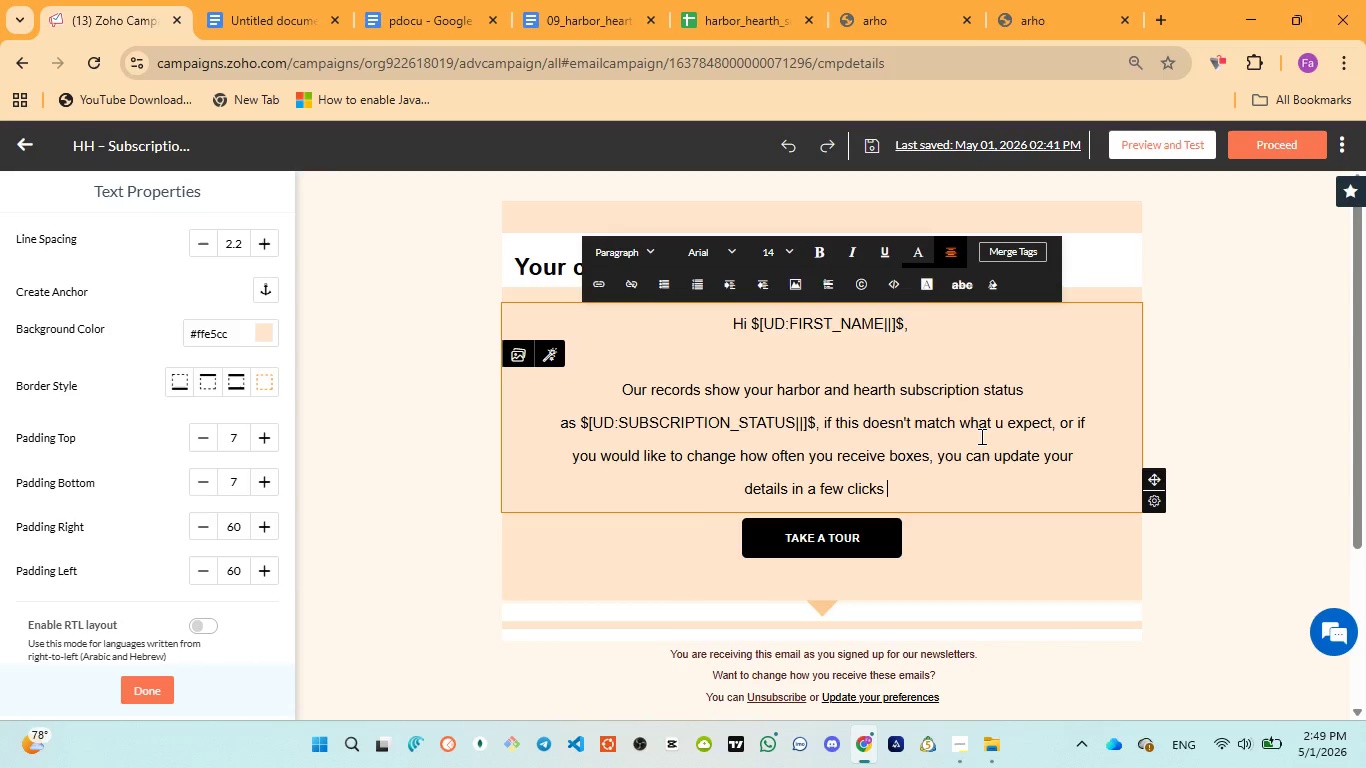 
wait(7.39)
 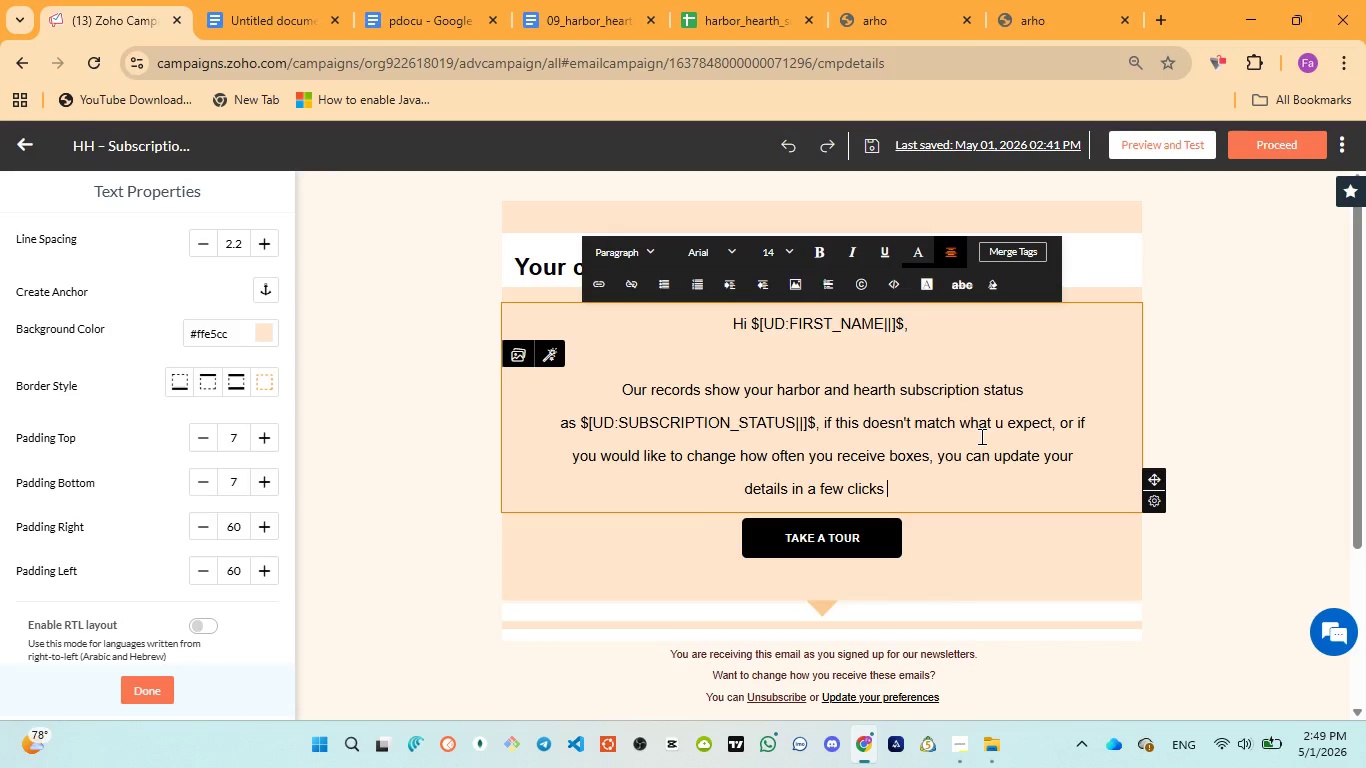 
left_click([397, 3])
 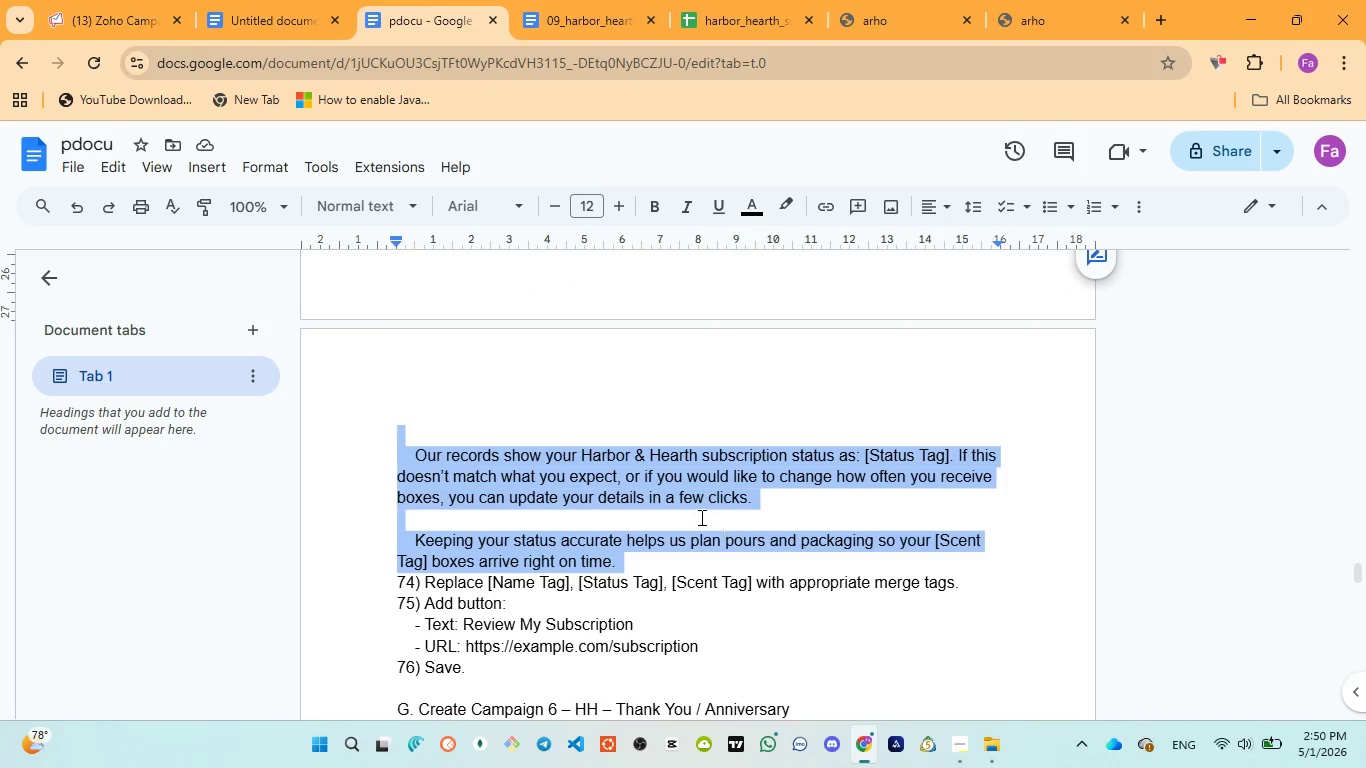 
left_click([102, 21])
 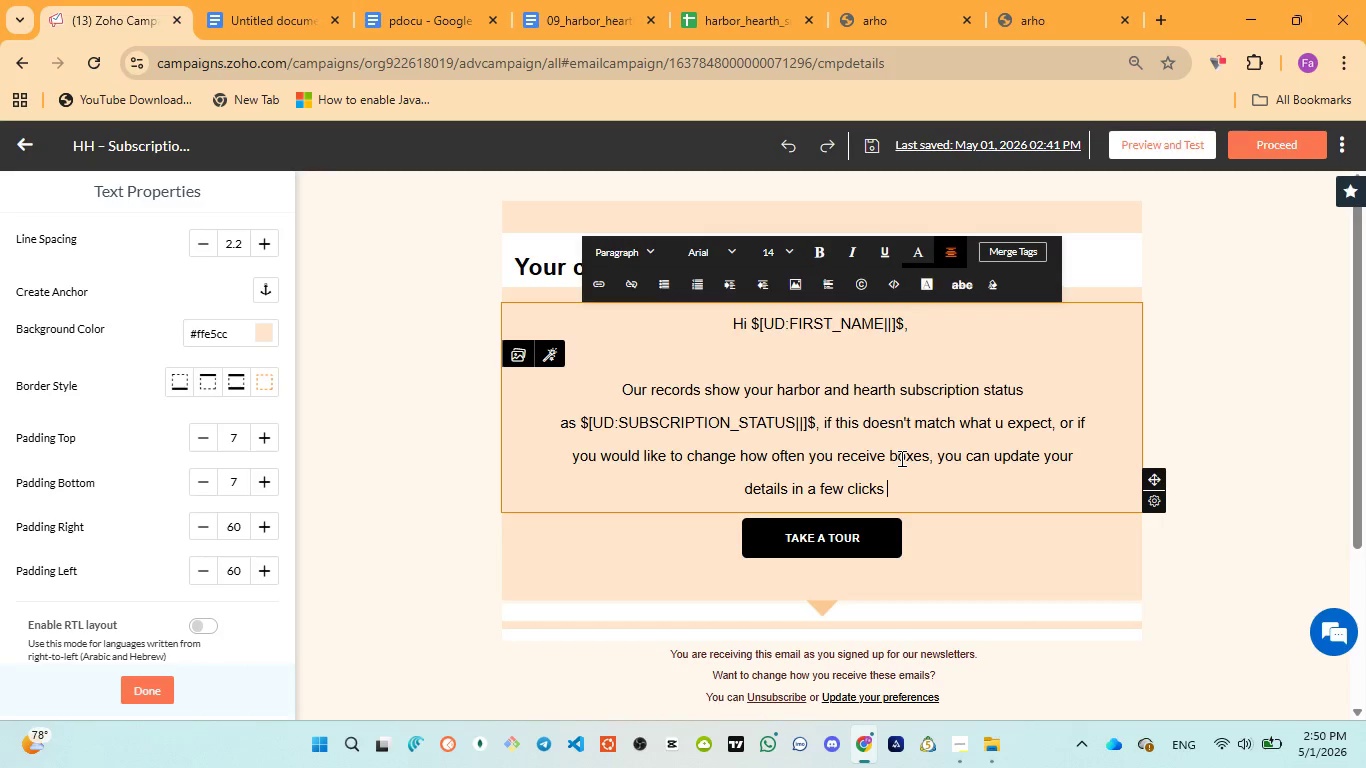 
key(ArrowLeft)
 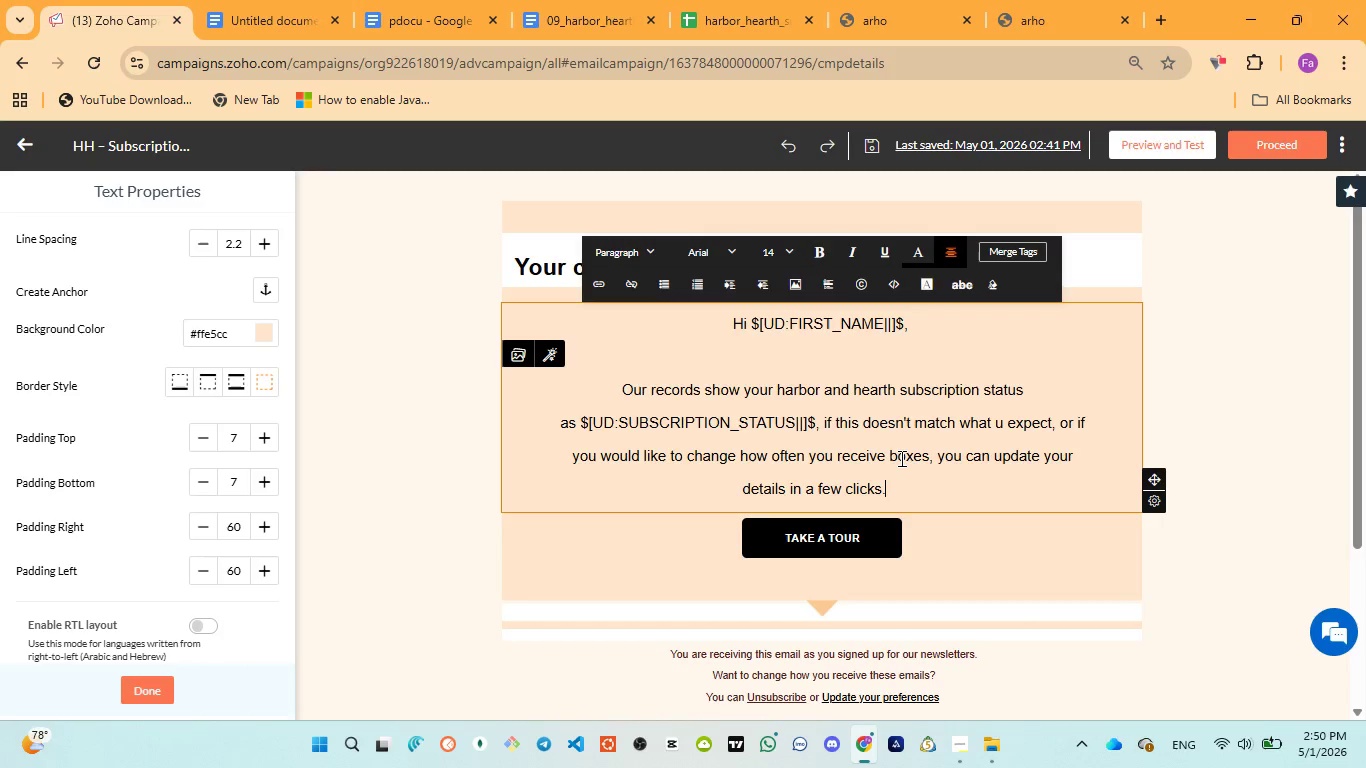 
key(Period)
 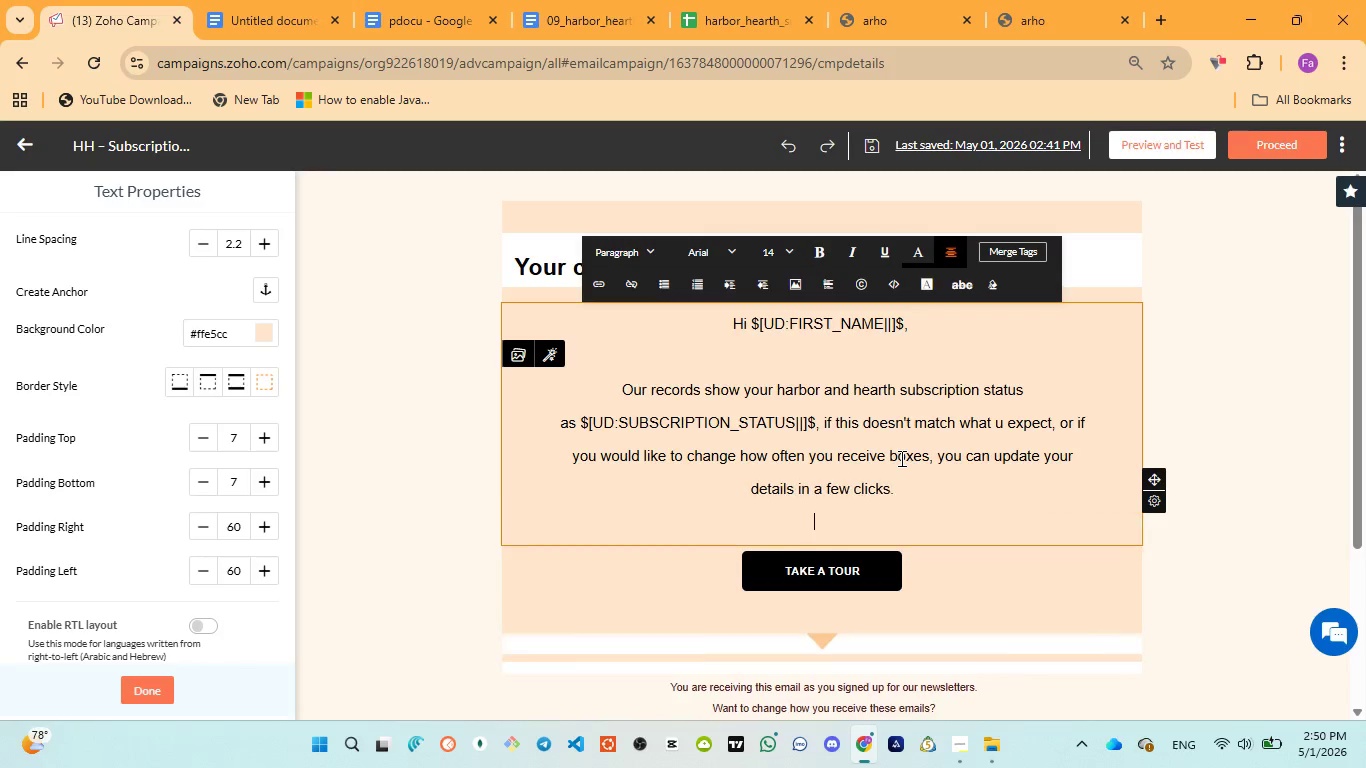 
key(Enter)
 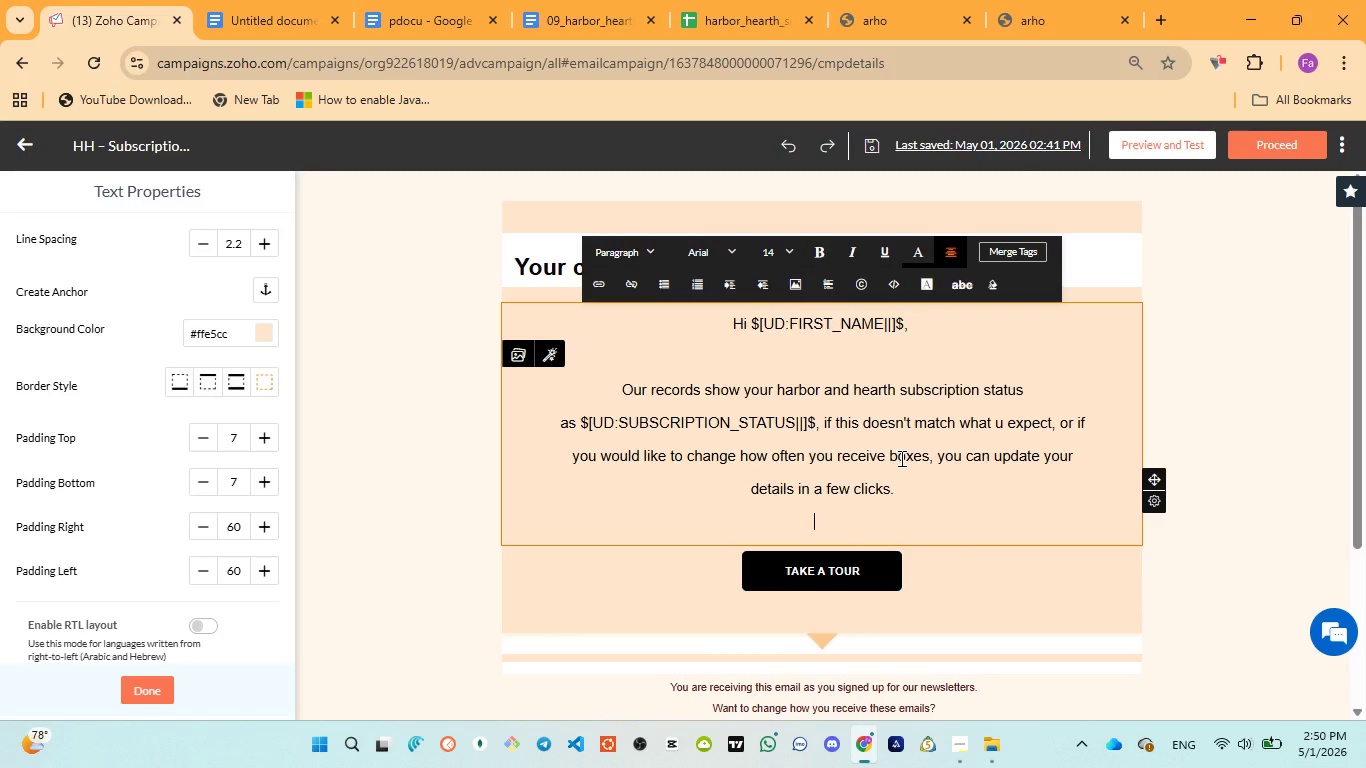 
type(Keepi)
key(Backspace)
type(ing your status acu)
key(Backspace)
type(c)
key(Backspace)
type(urate )
 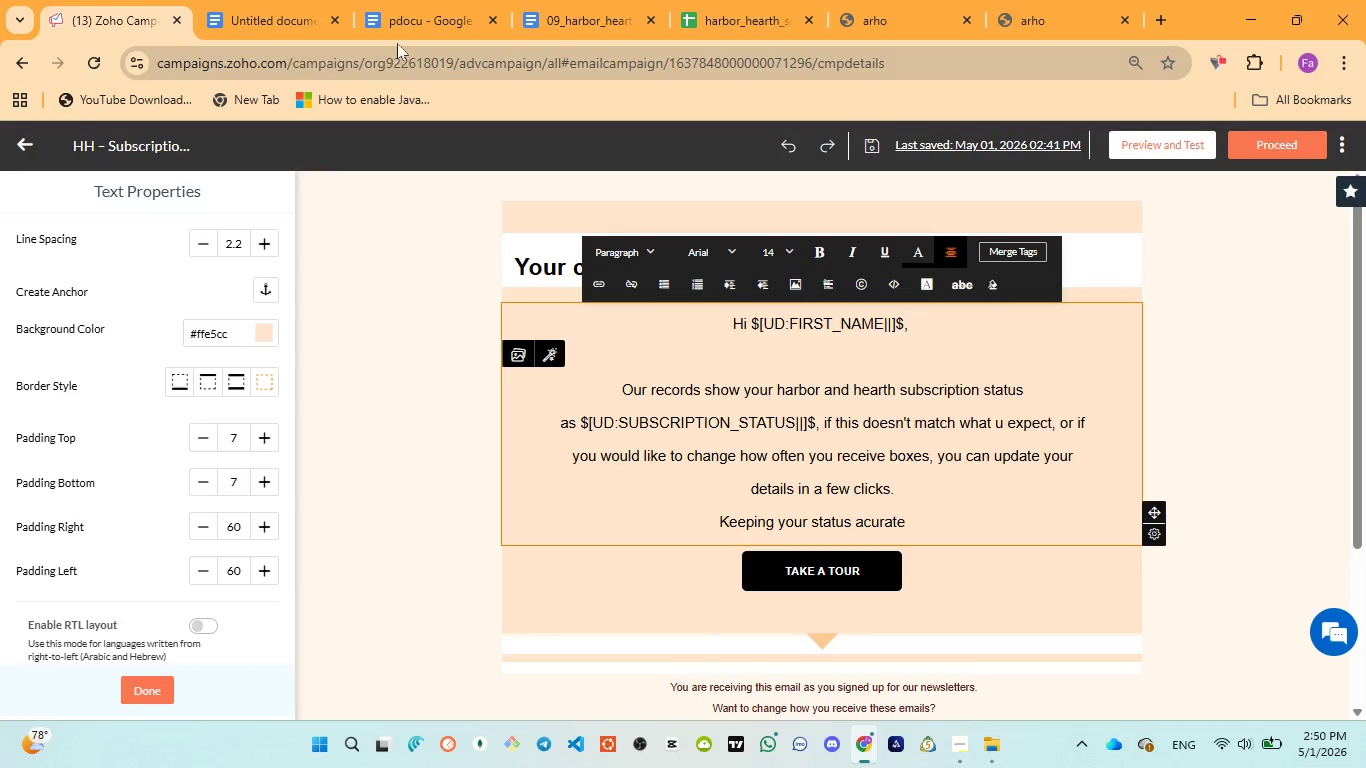 
left_click([398, 38])
 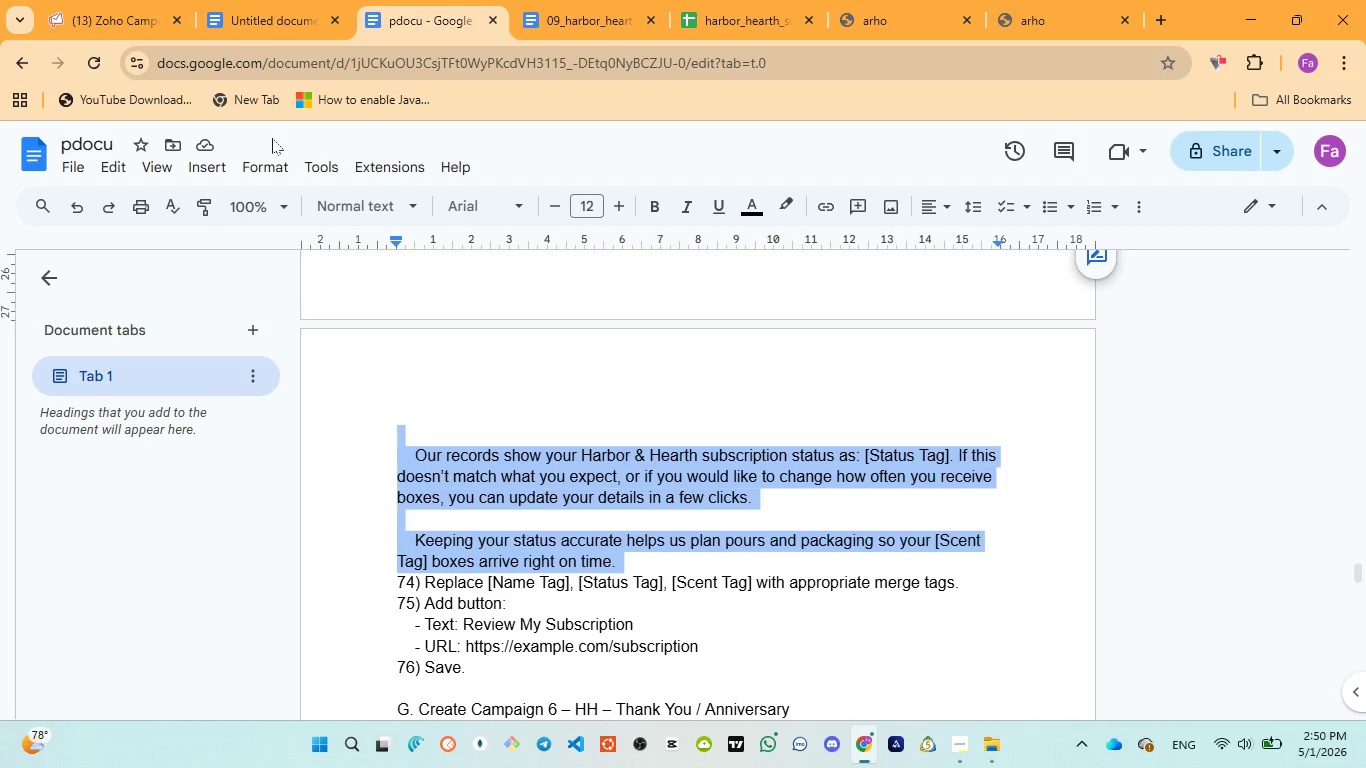 
wait(5.11)
 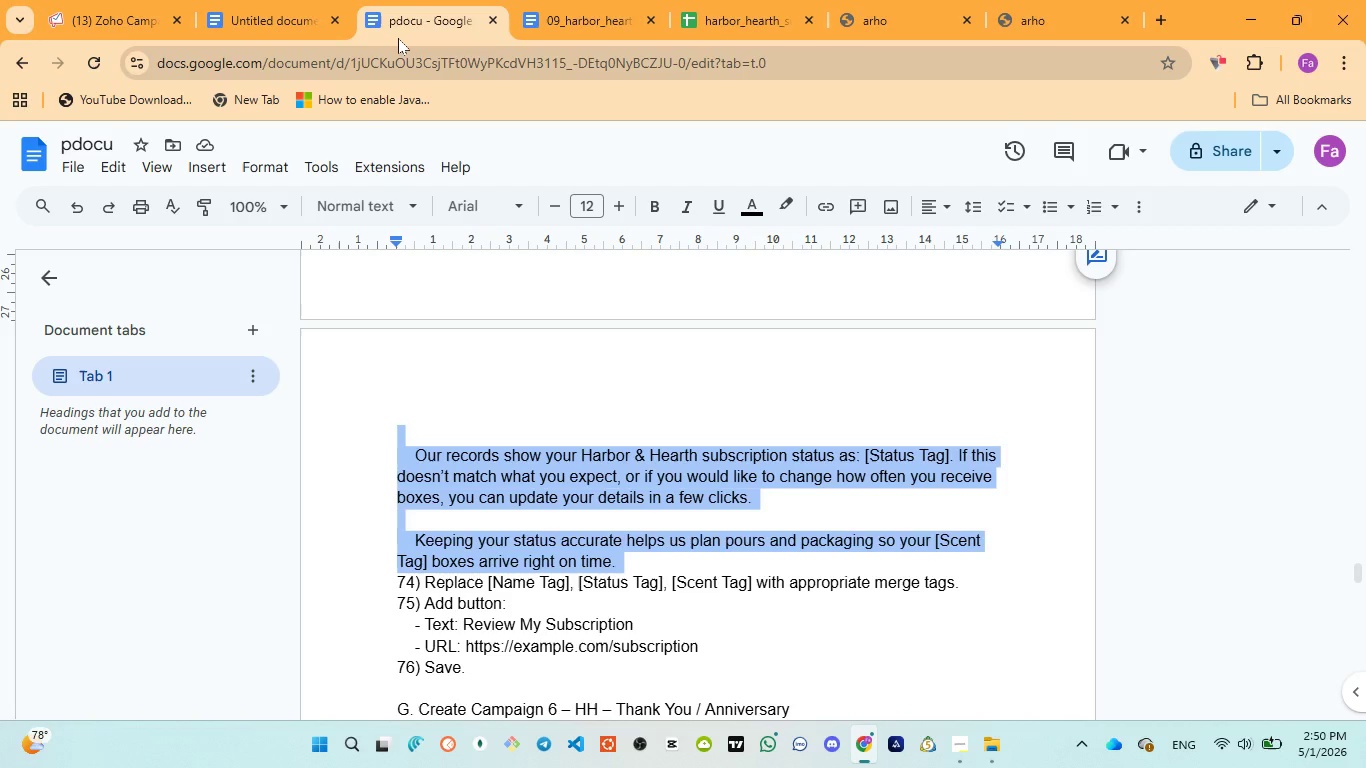 
left_click([115, 30])
 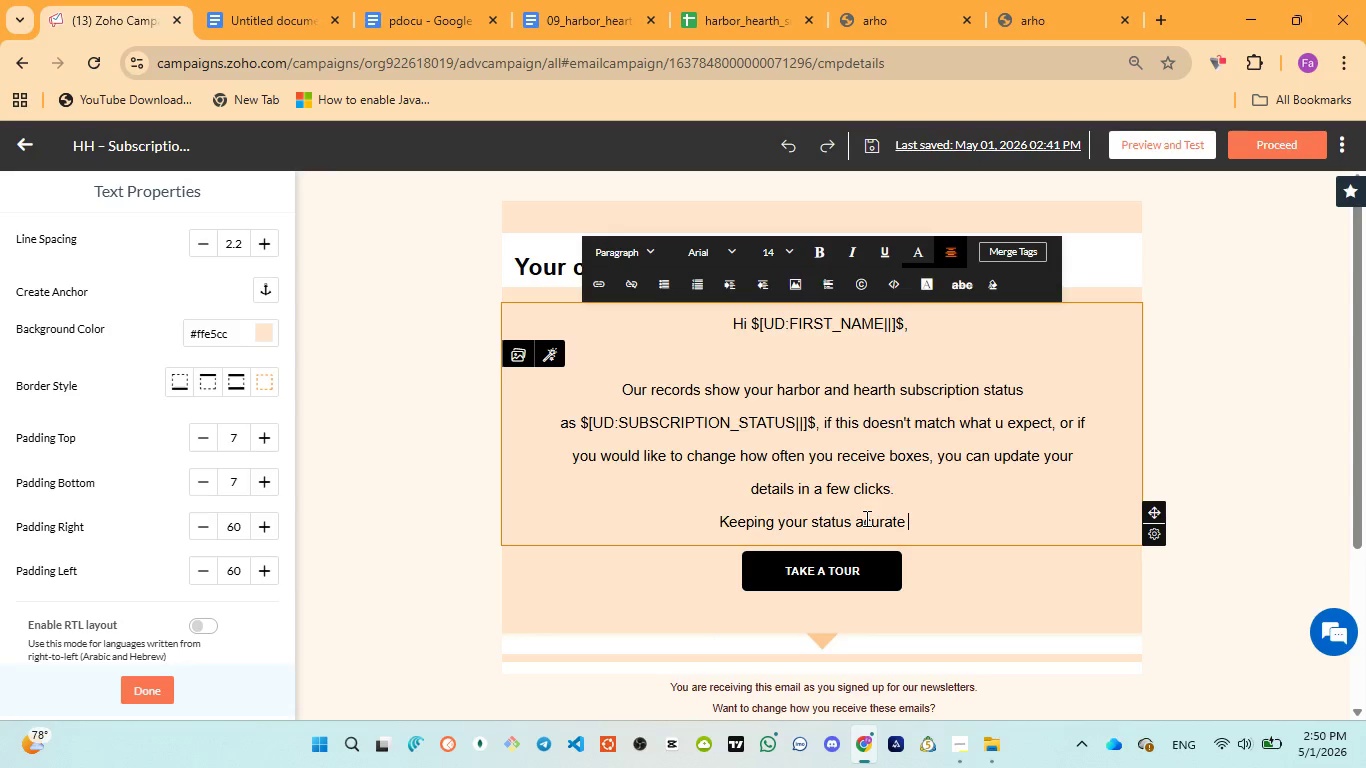 
left_click([865, 518])
 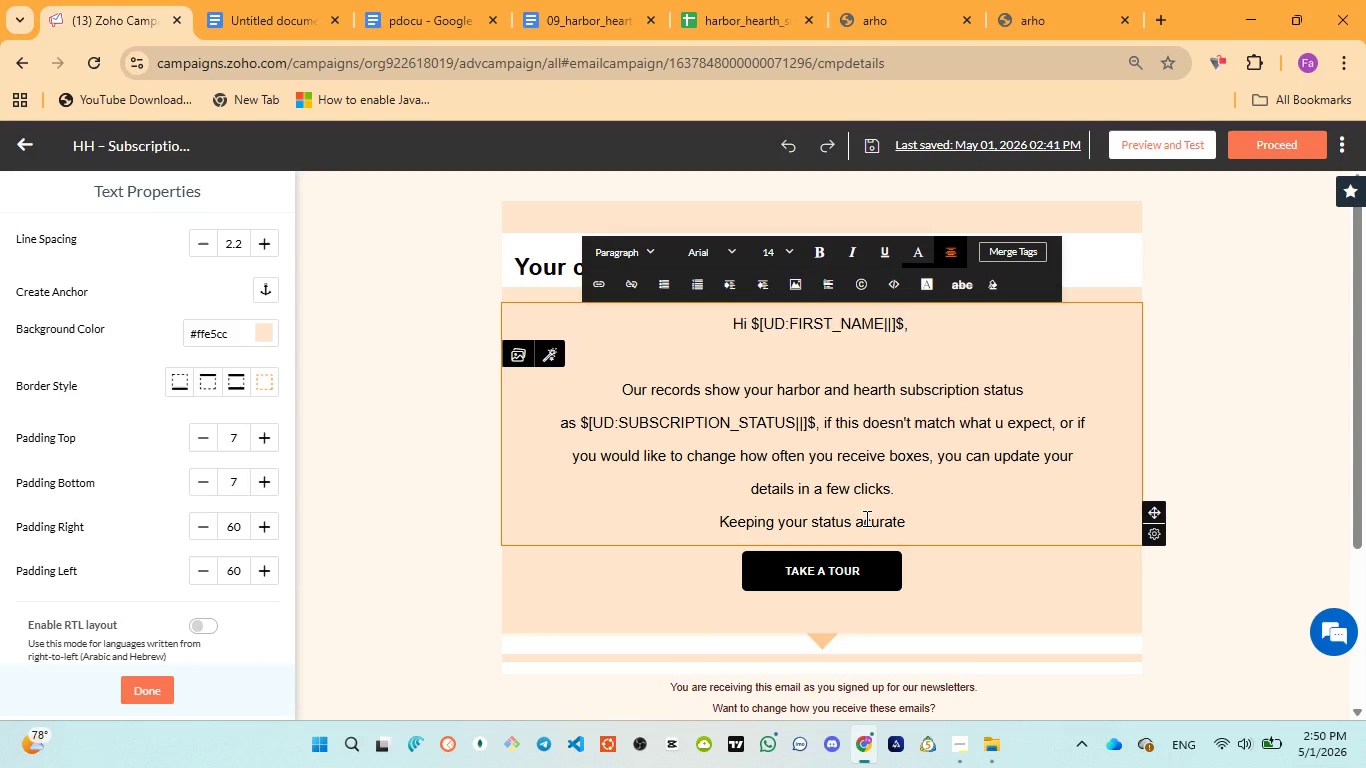 
key(C)
 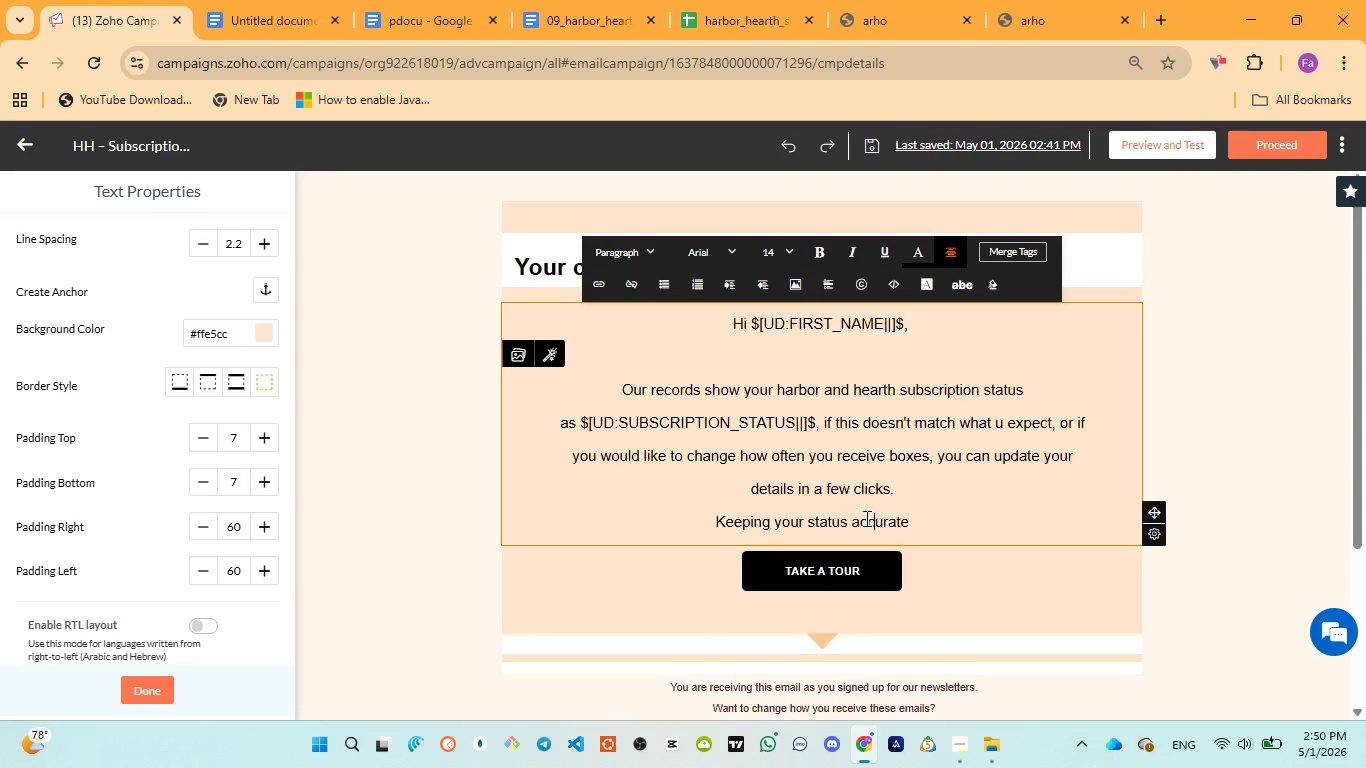 
key(ArrowRight)
 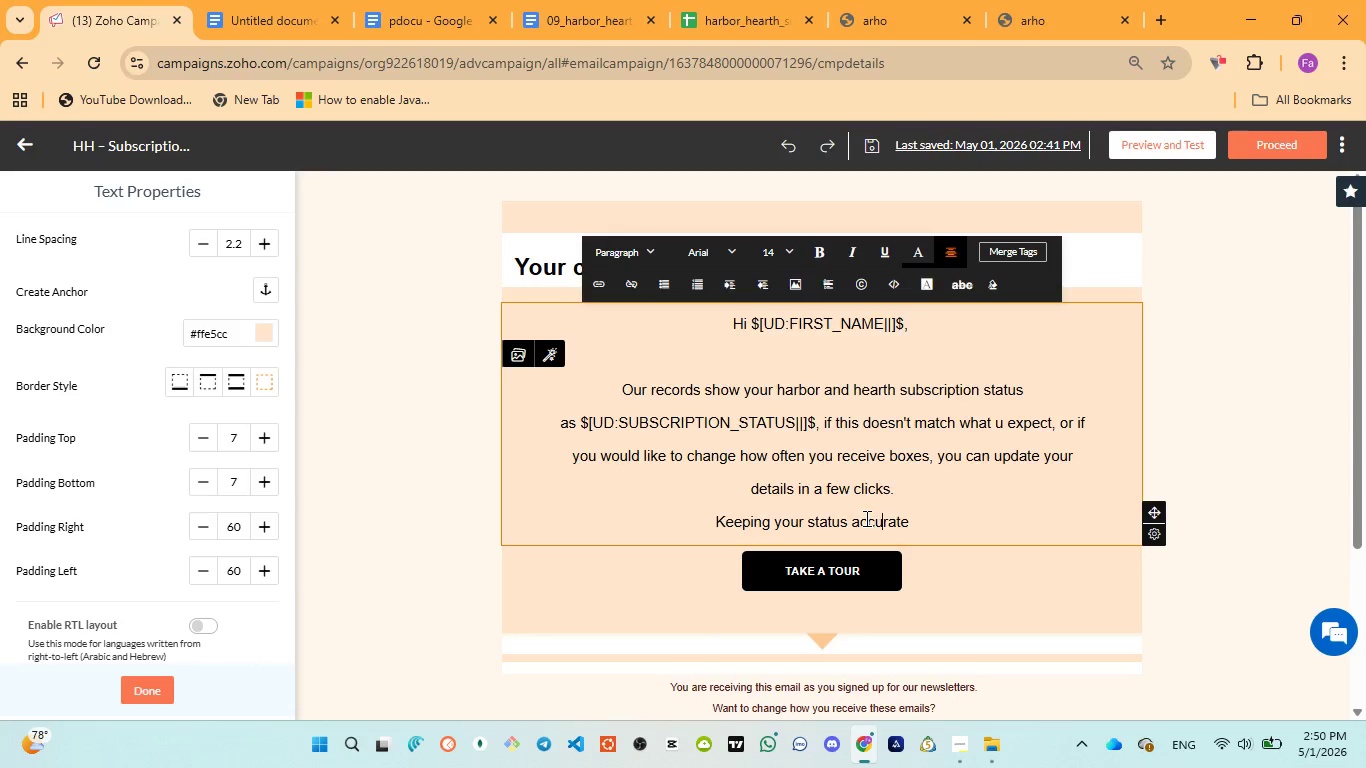 
key(ArrowRight)
 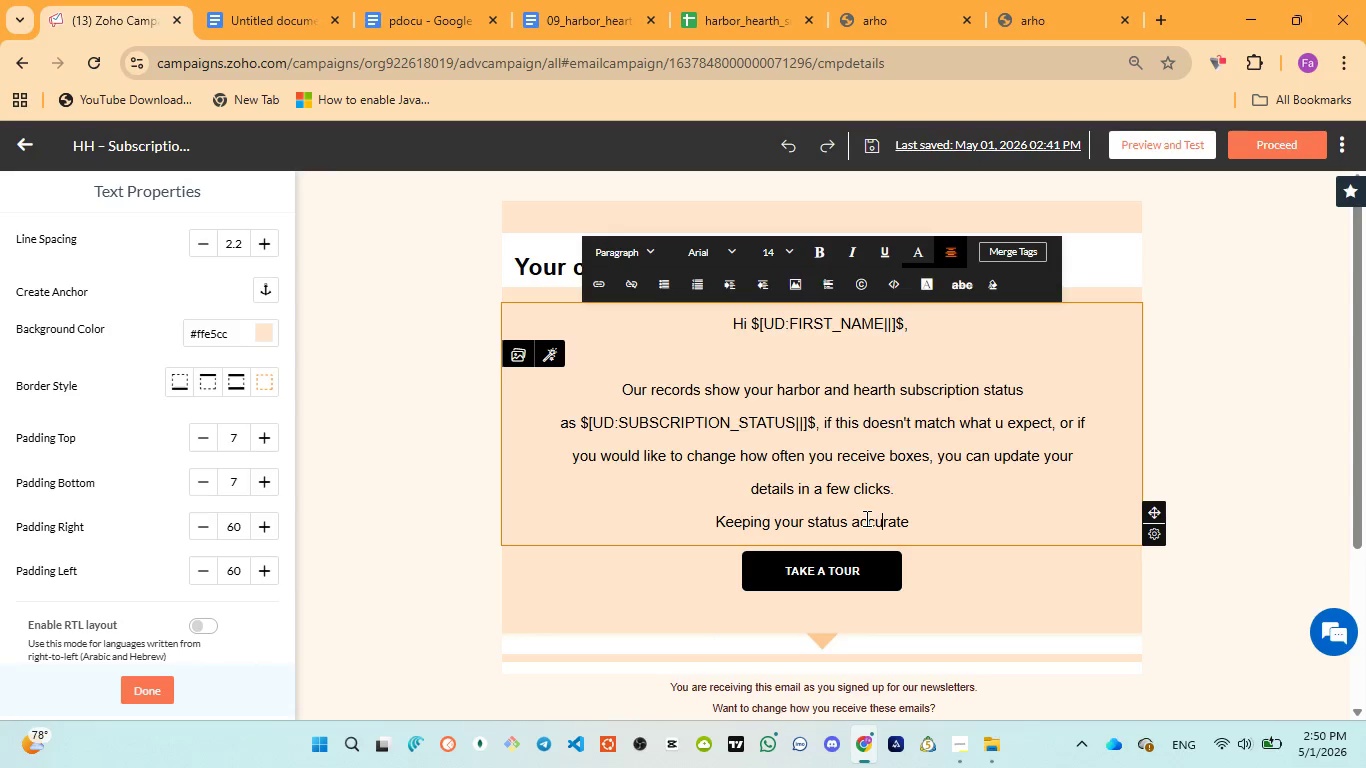 
key(ArrowRight)
 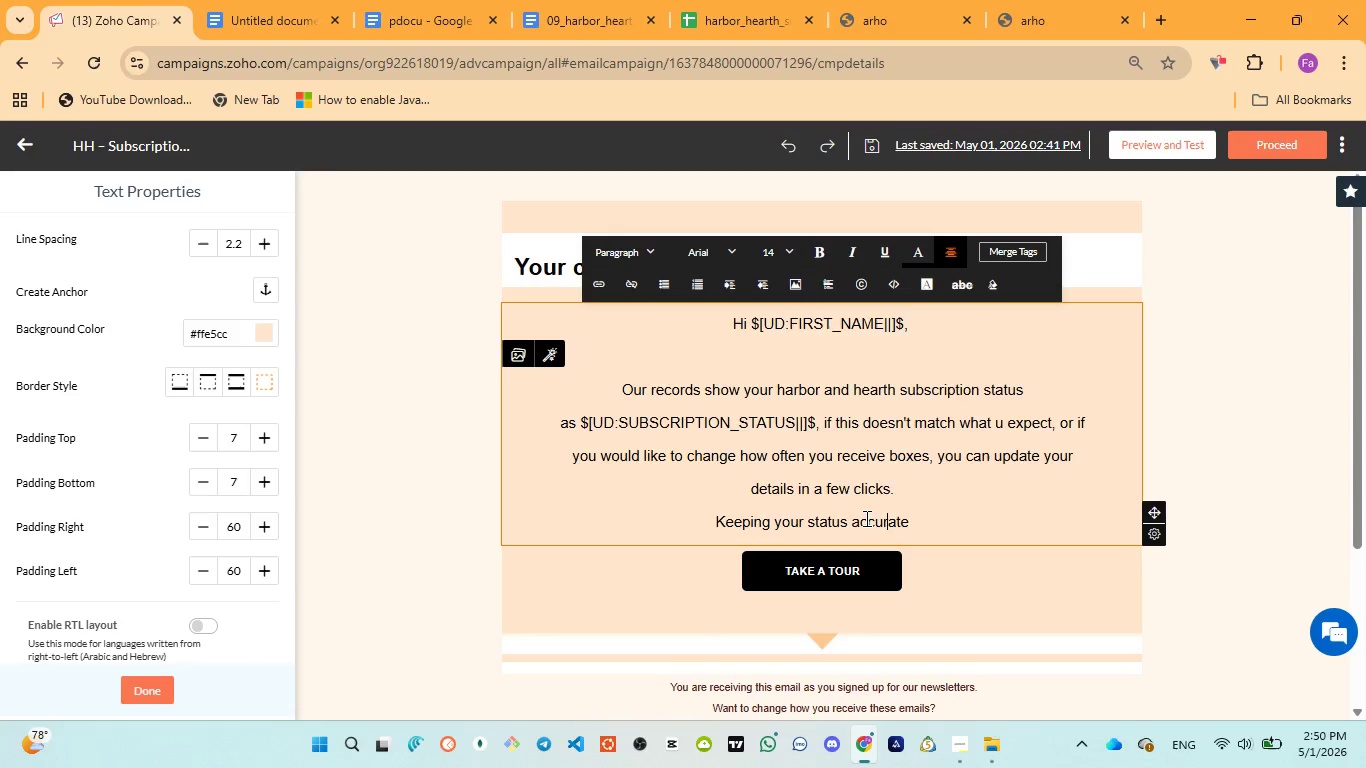 
key(ArrowRight)
 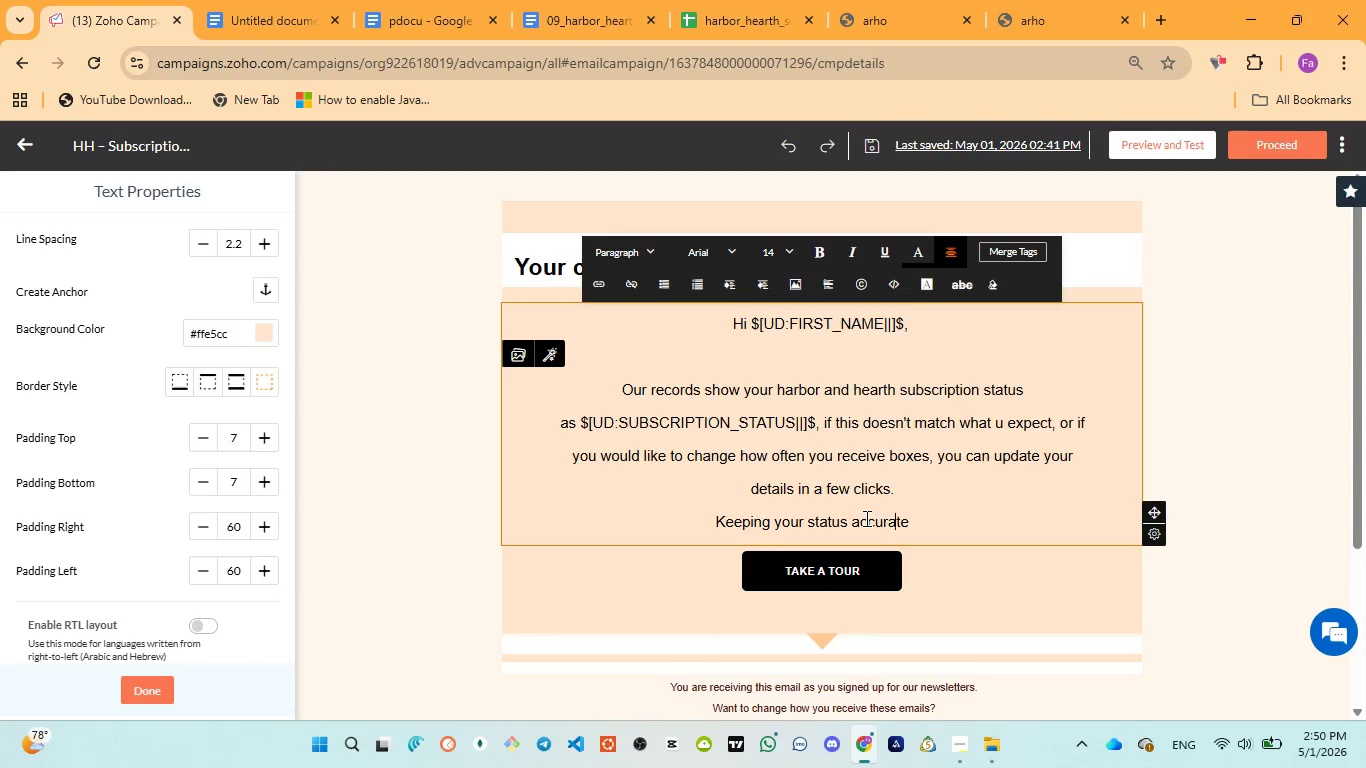 
key(ArrowRight)
 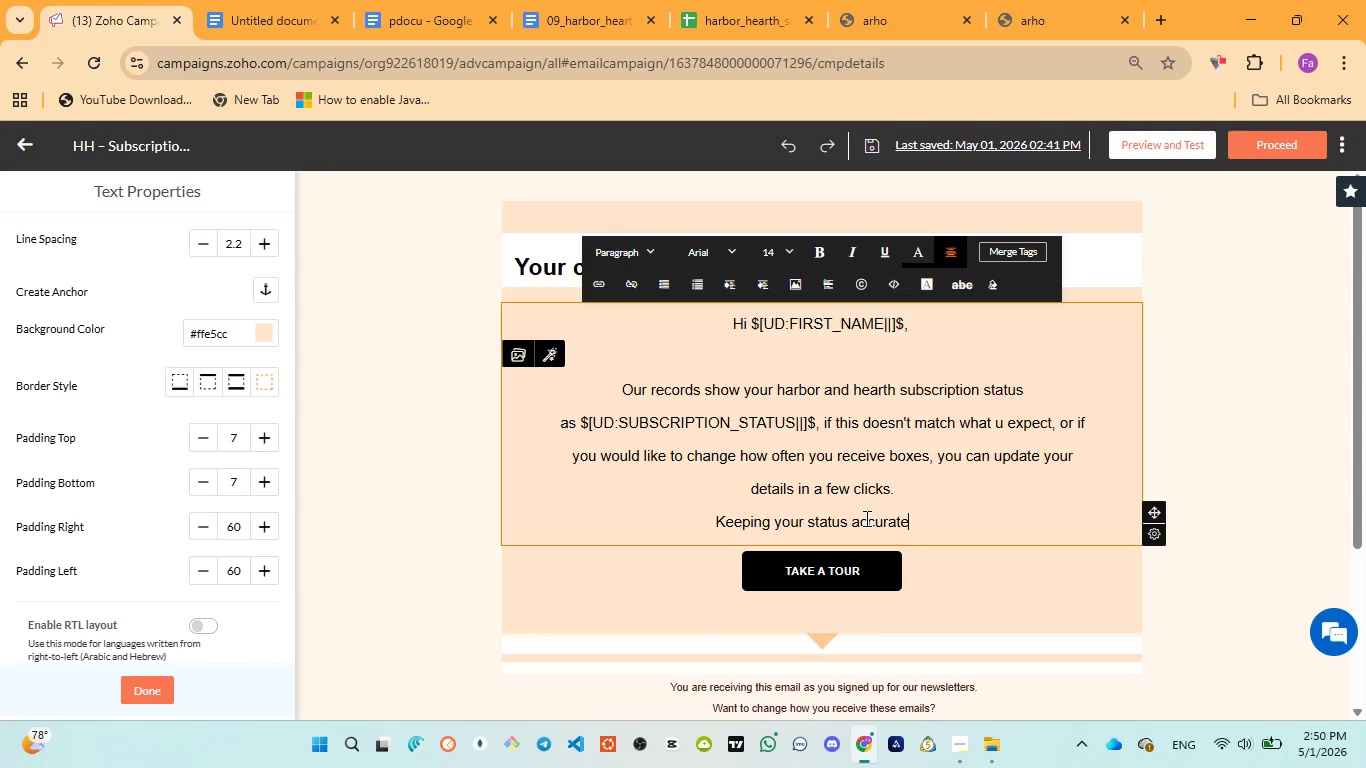 
key(ArrowRight)
 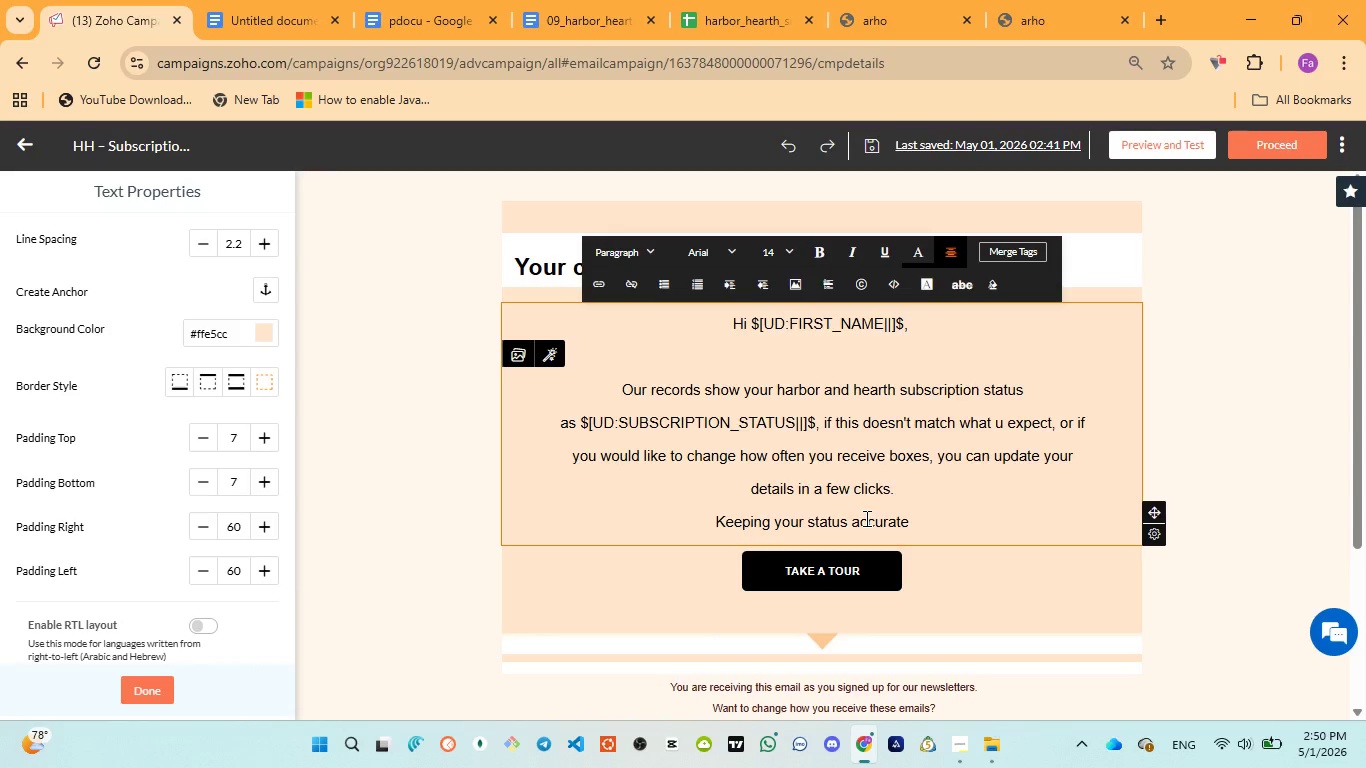 
type( helps us plan )
 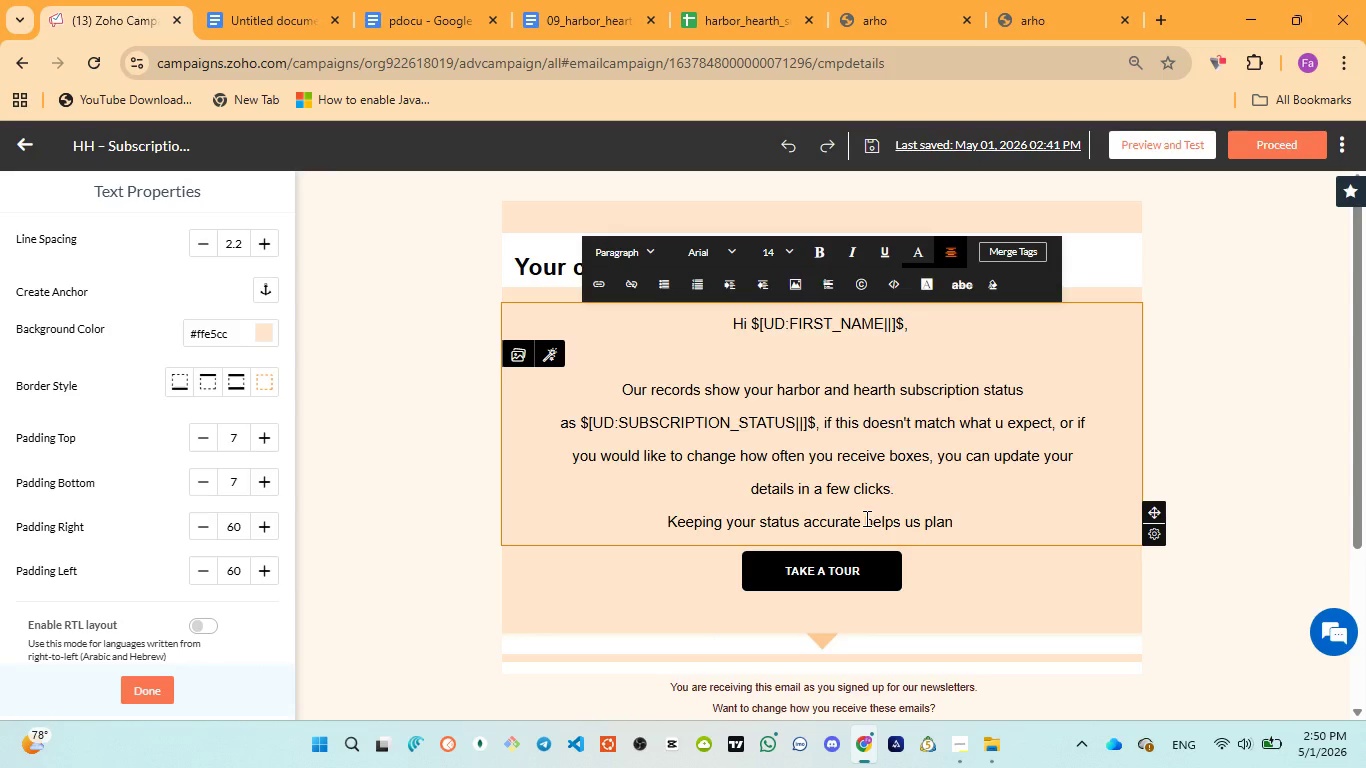 
wait(10.12)
 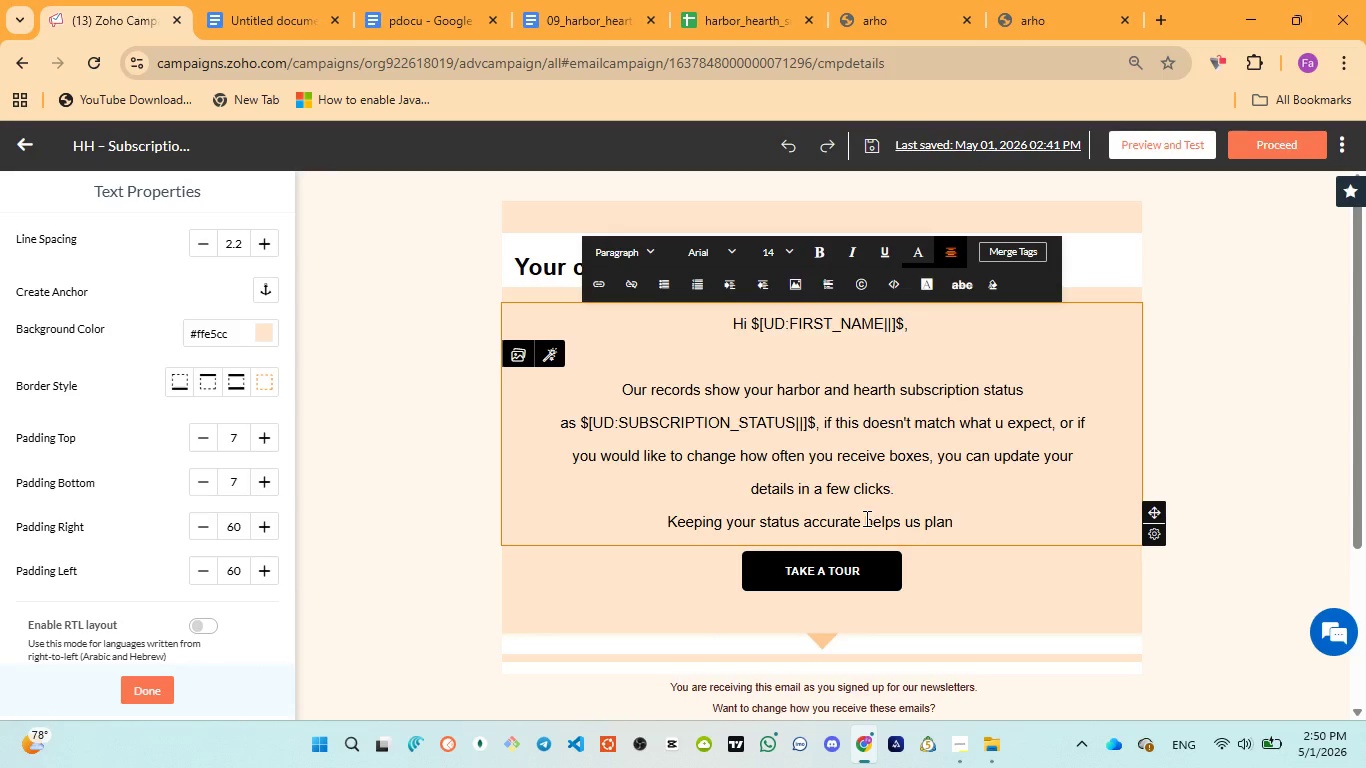 
left_click([425, 9])
 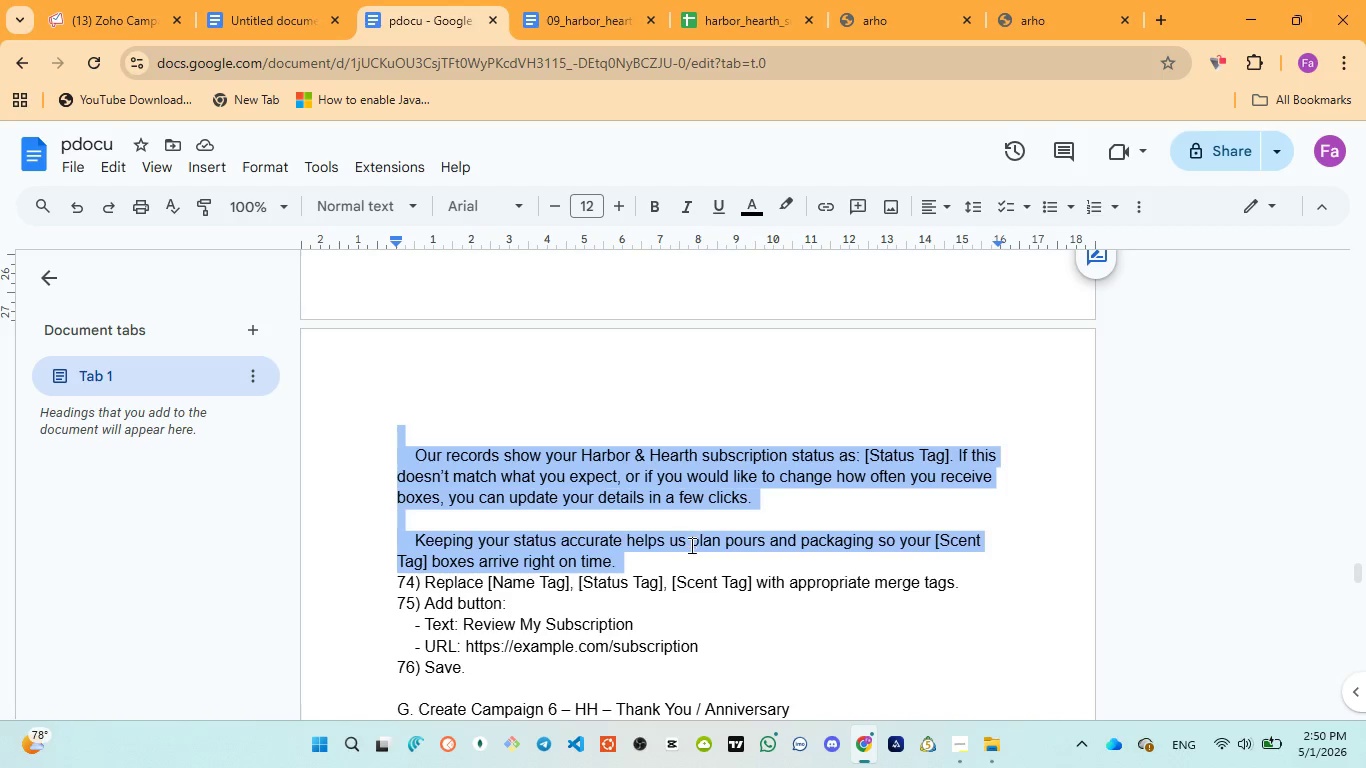 
wait(10.7)
 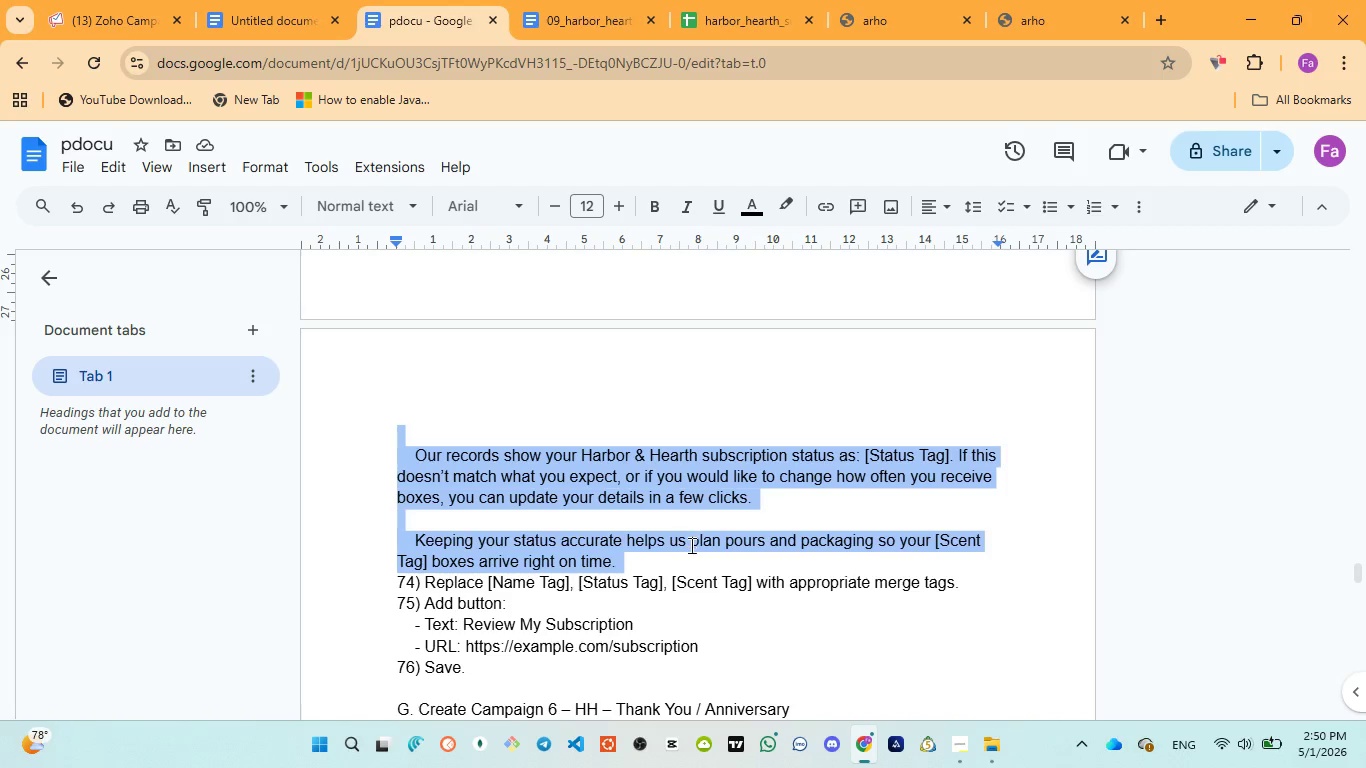 
left_click([119, 27])
 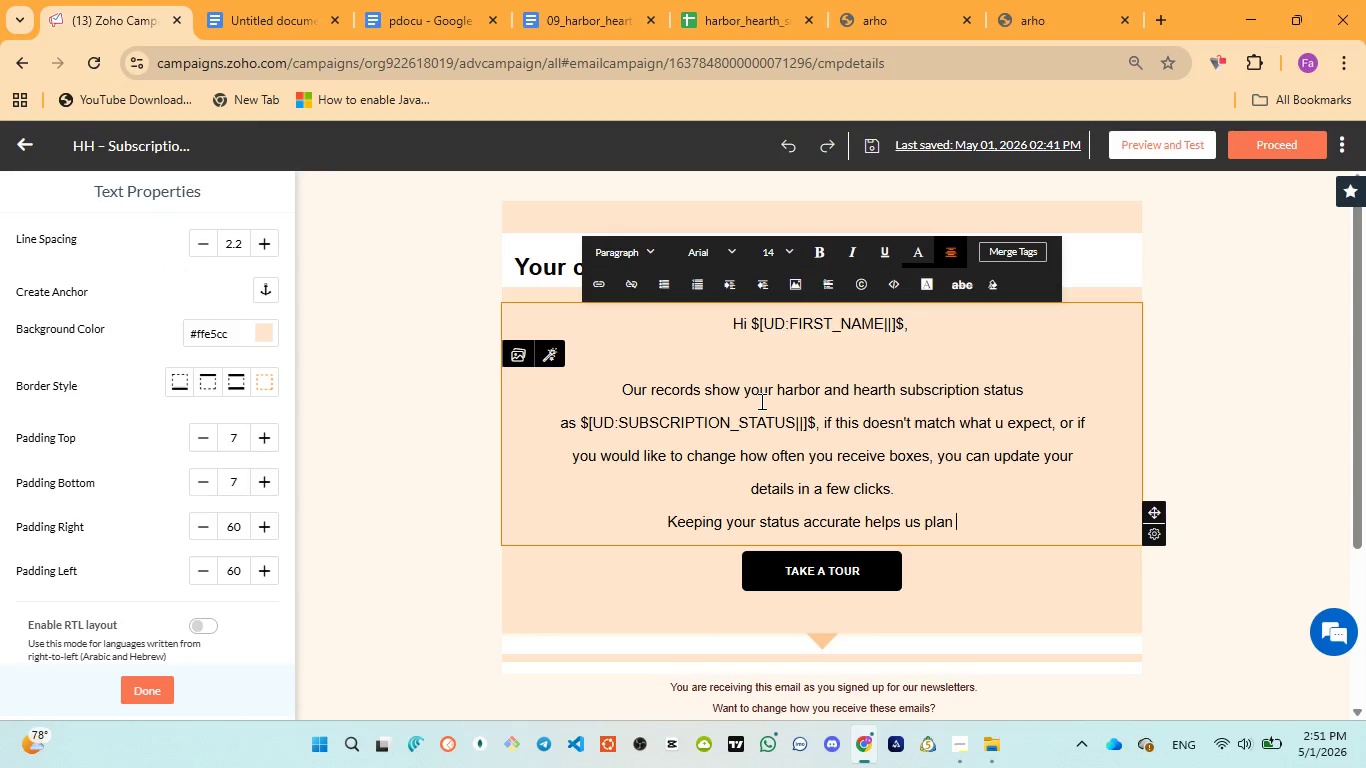 
type(pours and packaging )
 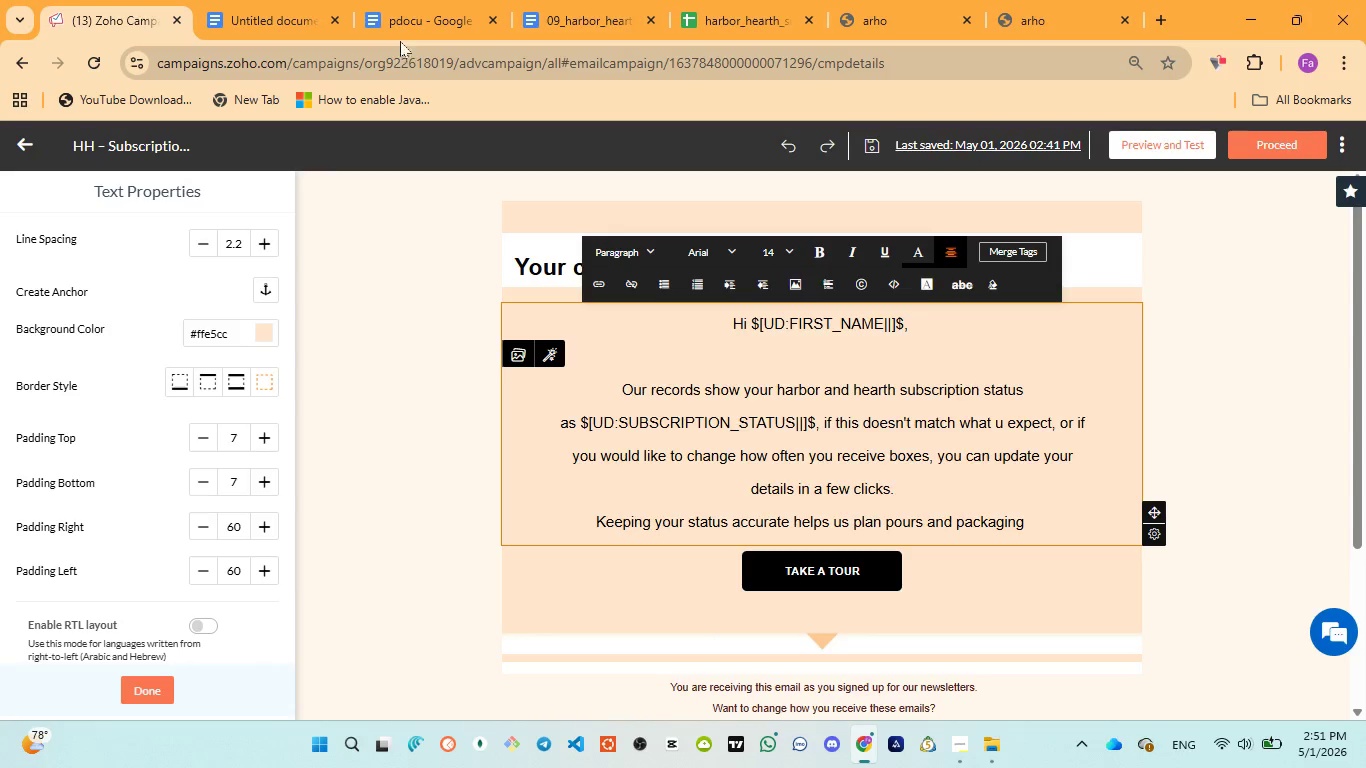 
left_click([400, 31])
 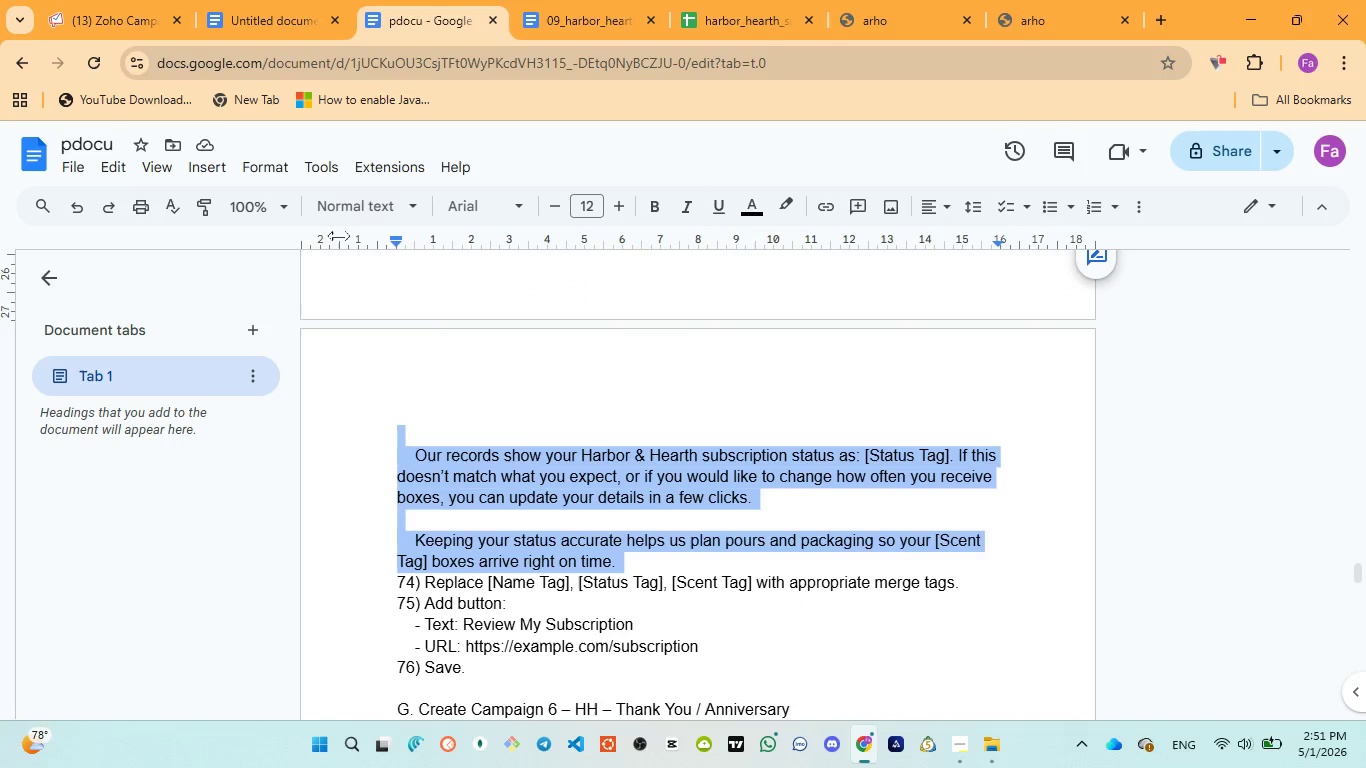 
left_click([93, 12])
 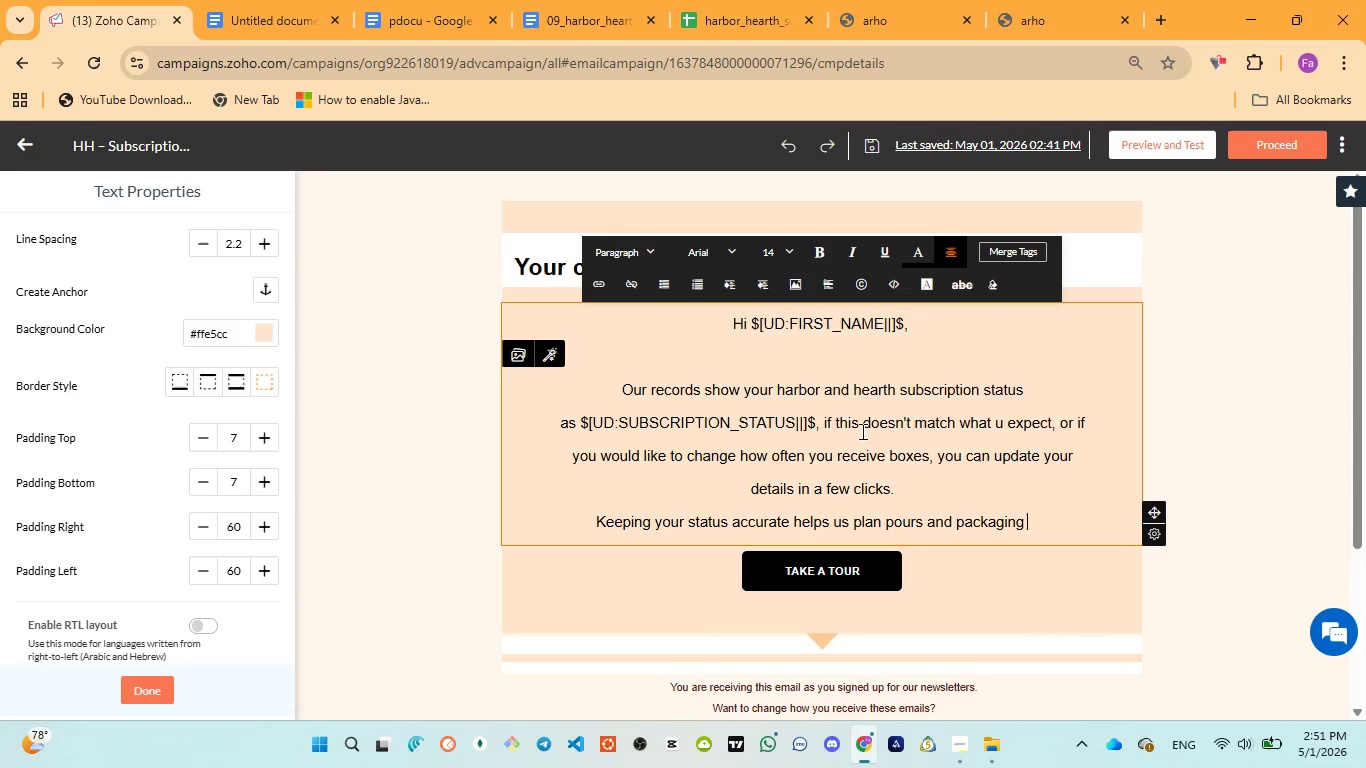 
type(so your )
 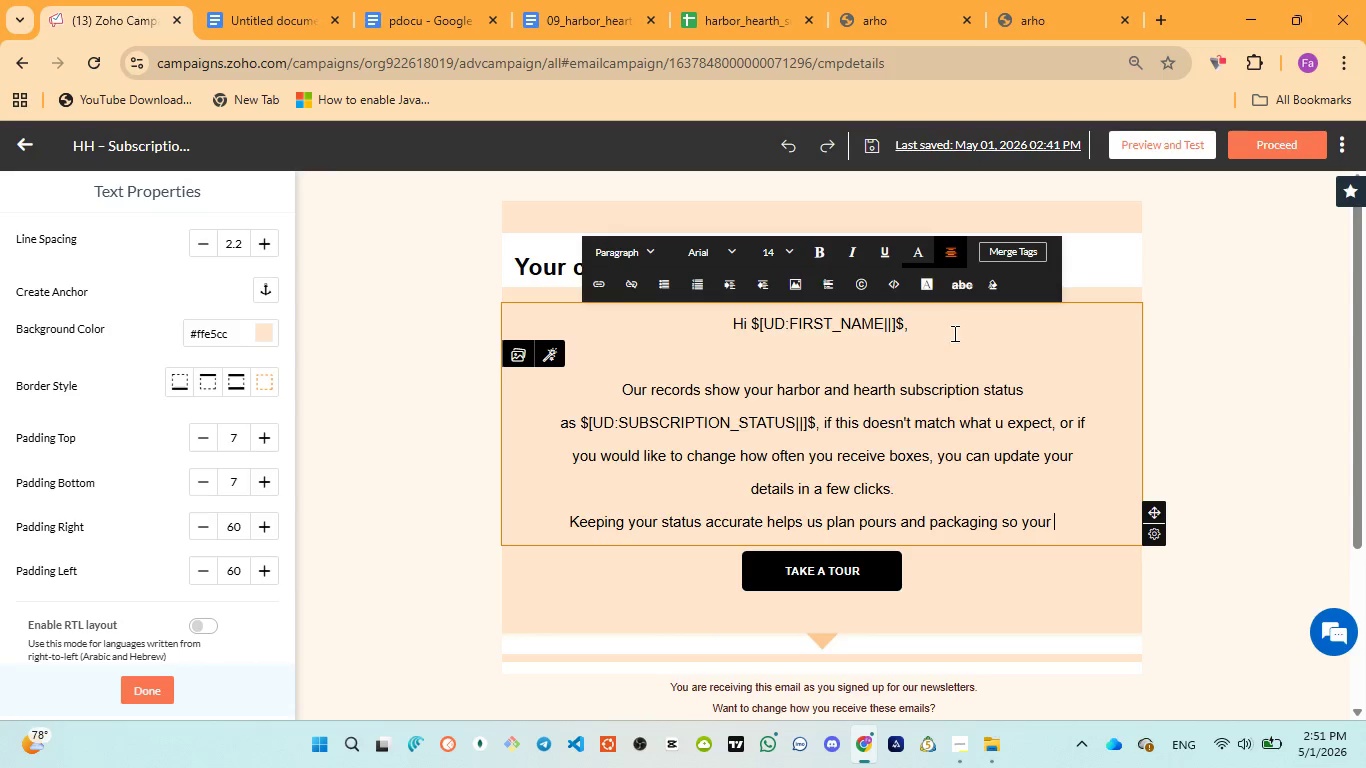 
mouse_move([987, 271])
 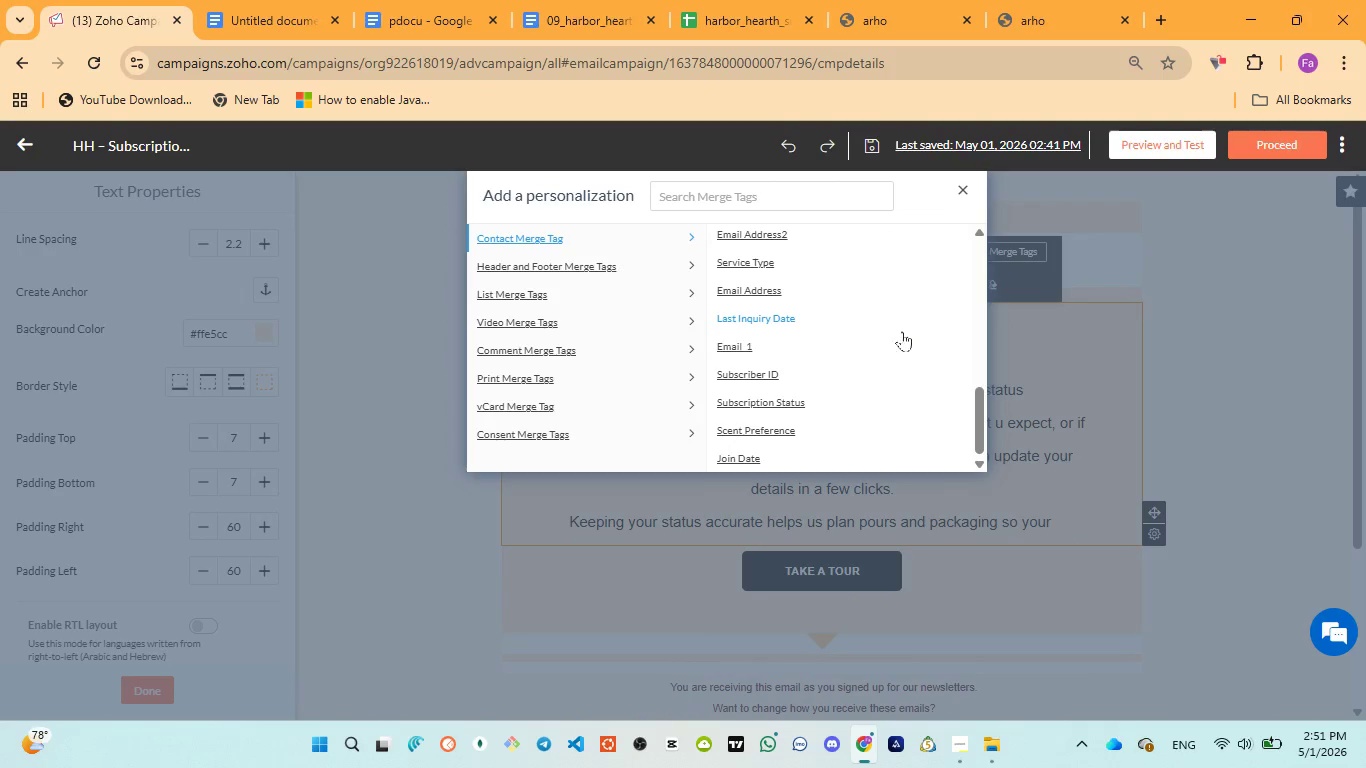 
scroll: coordinate [900, 347], scroll_direction: down, amount: 3.0
 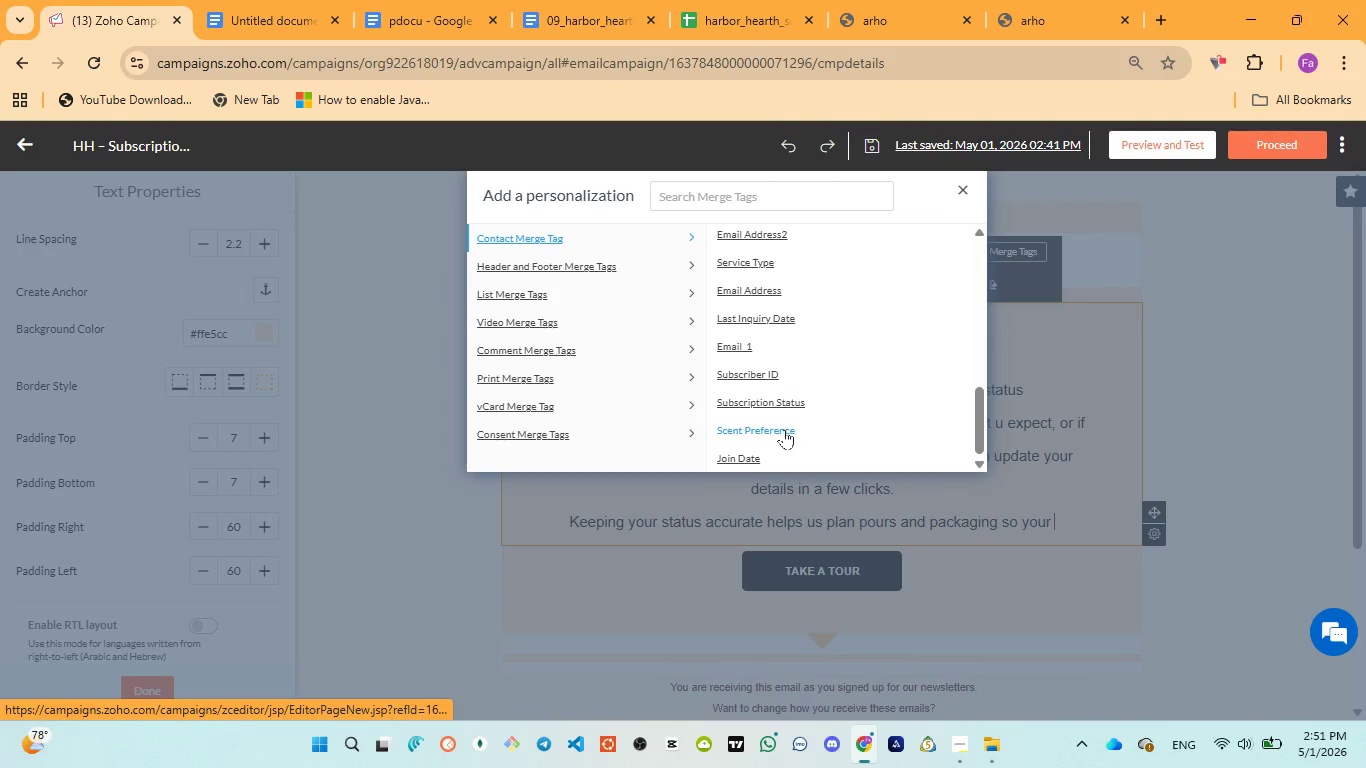 
left_click([784, 429])
 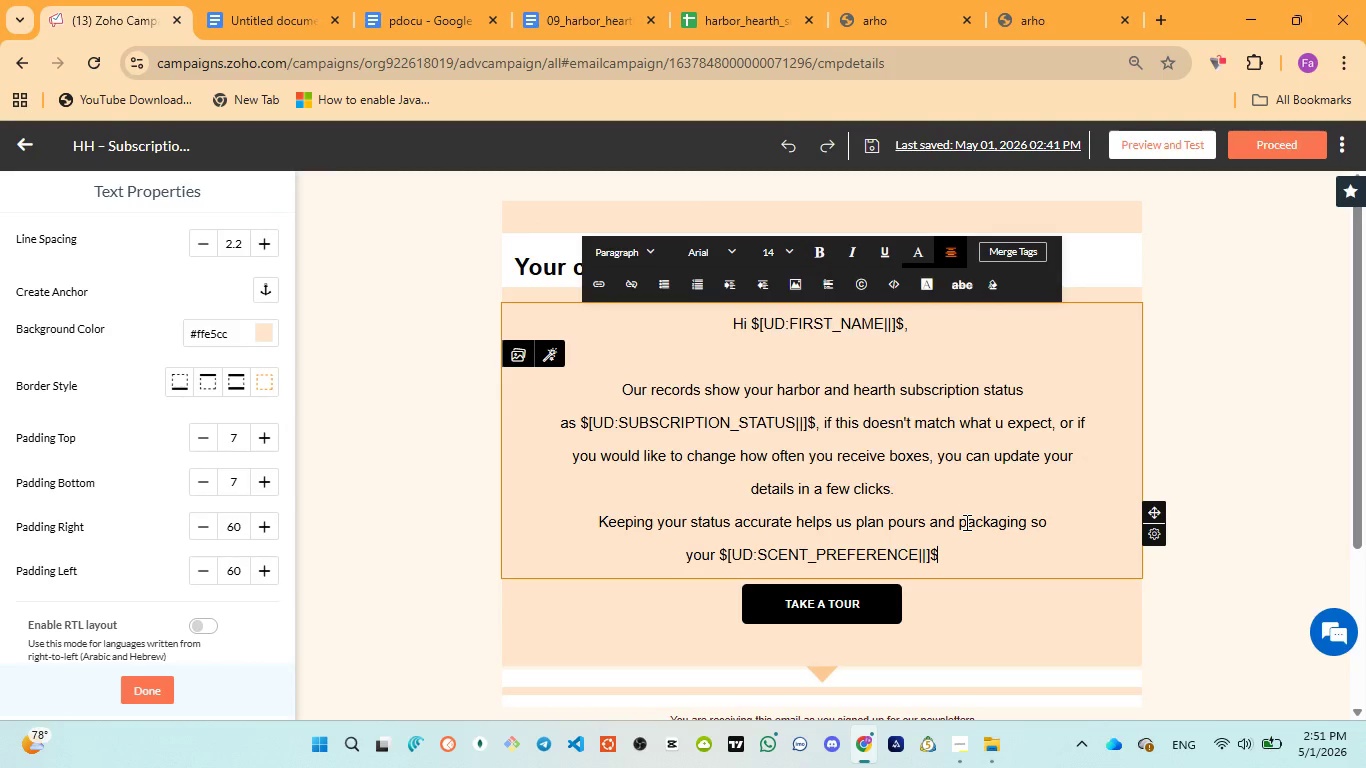 
key(Space)
 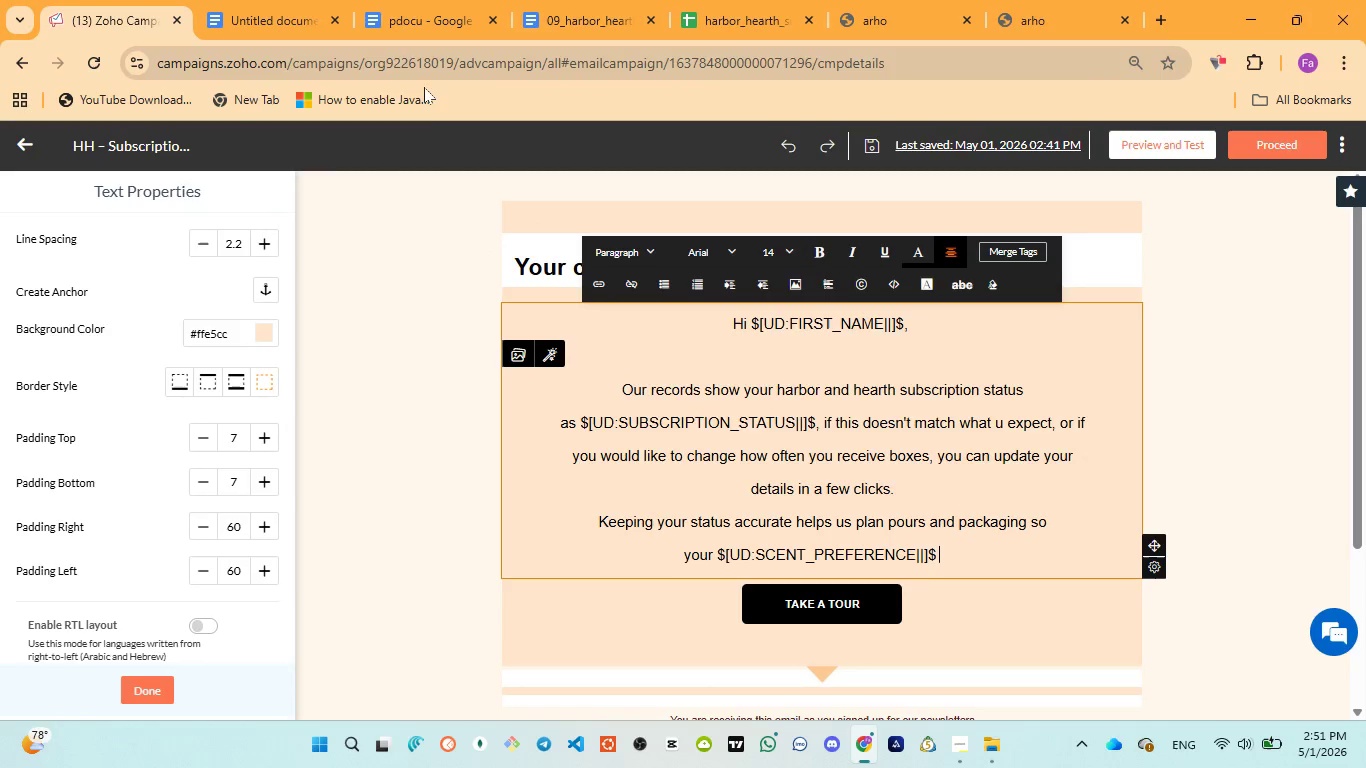 
left_click([397, 21])
 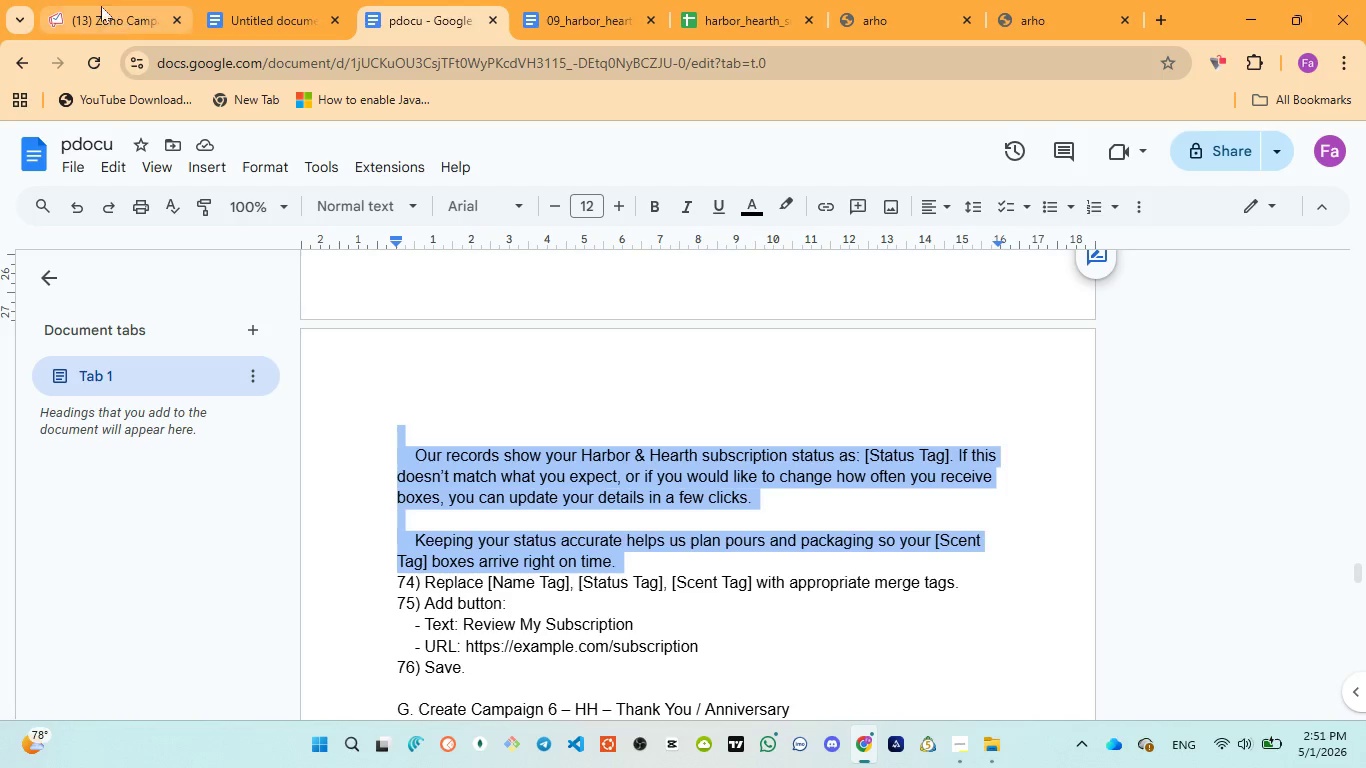 
left_click([93, 15])
 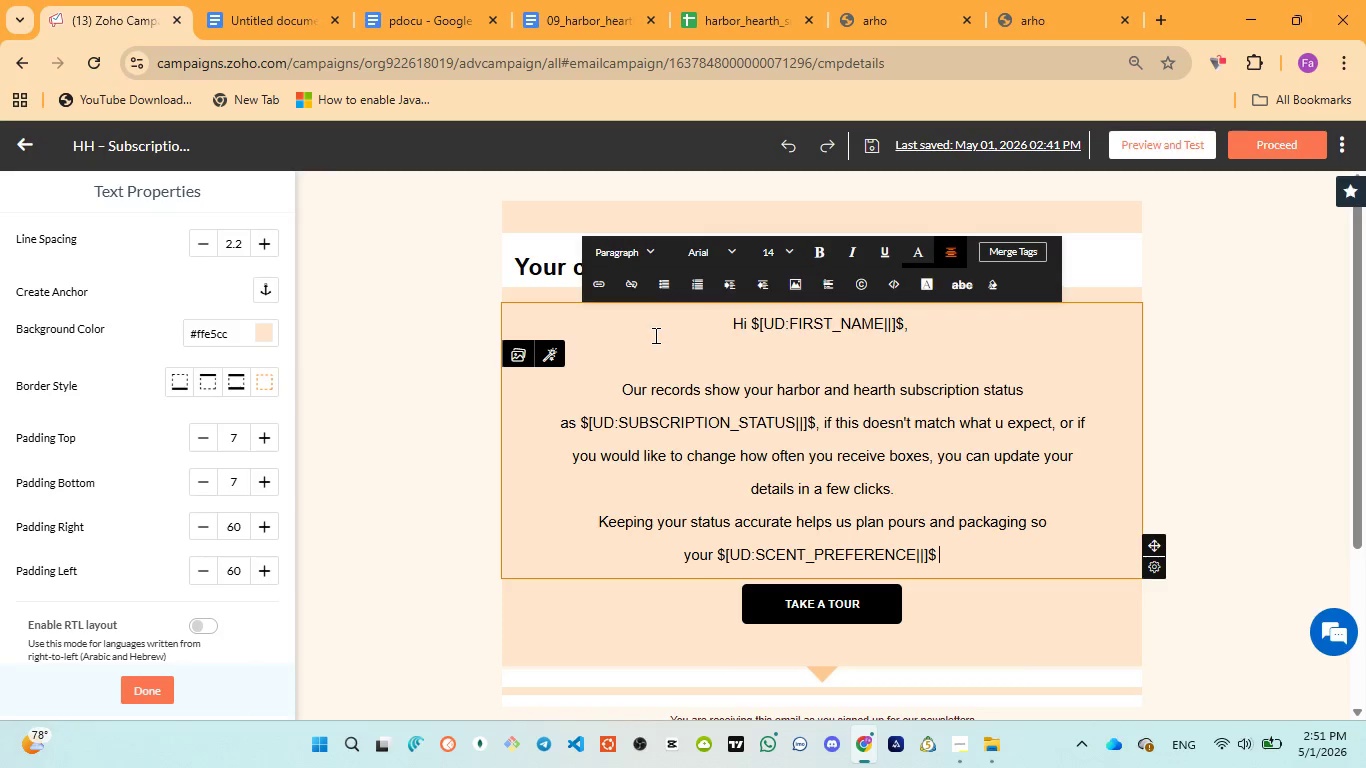 
type(boxes arrive )
 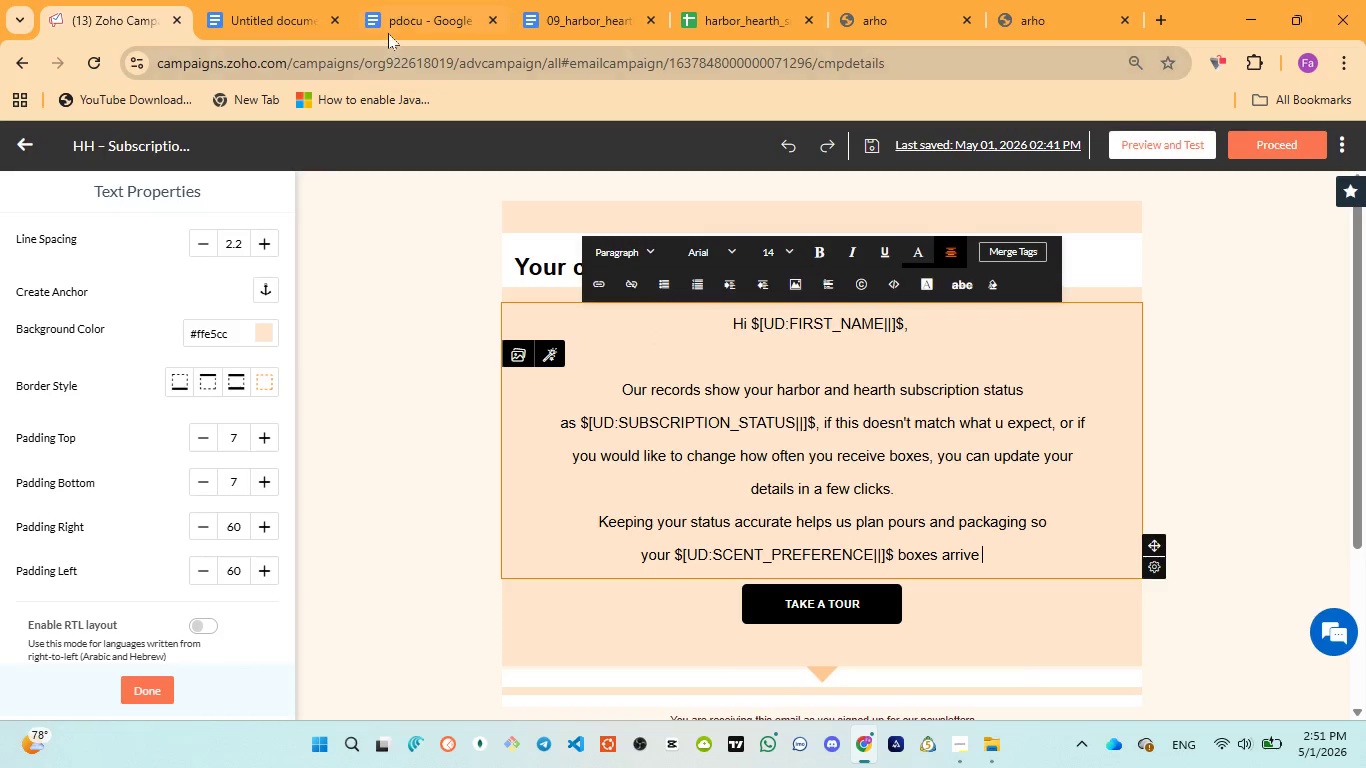 
left_click([388, 31])
 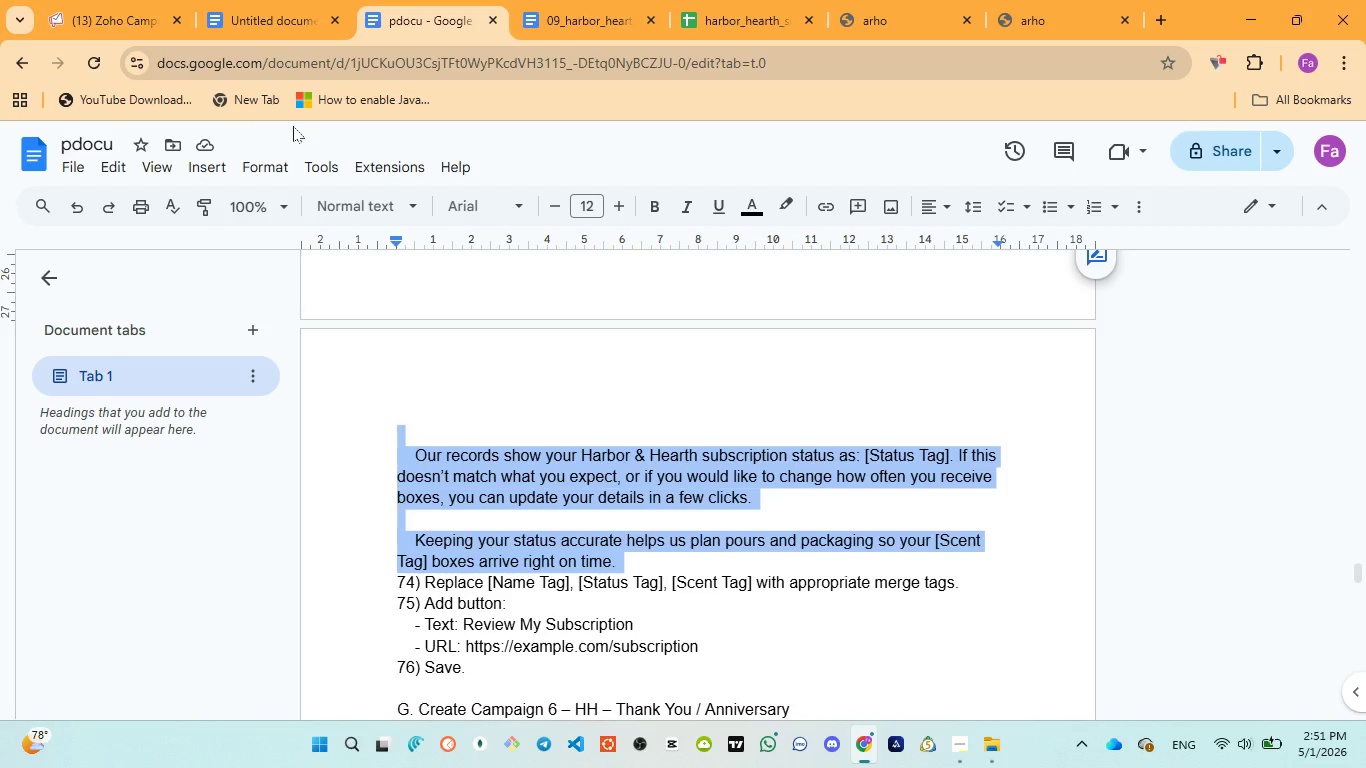 
wait(7.38)
 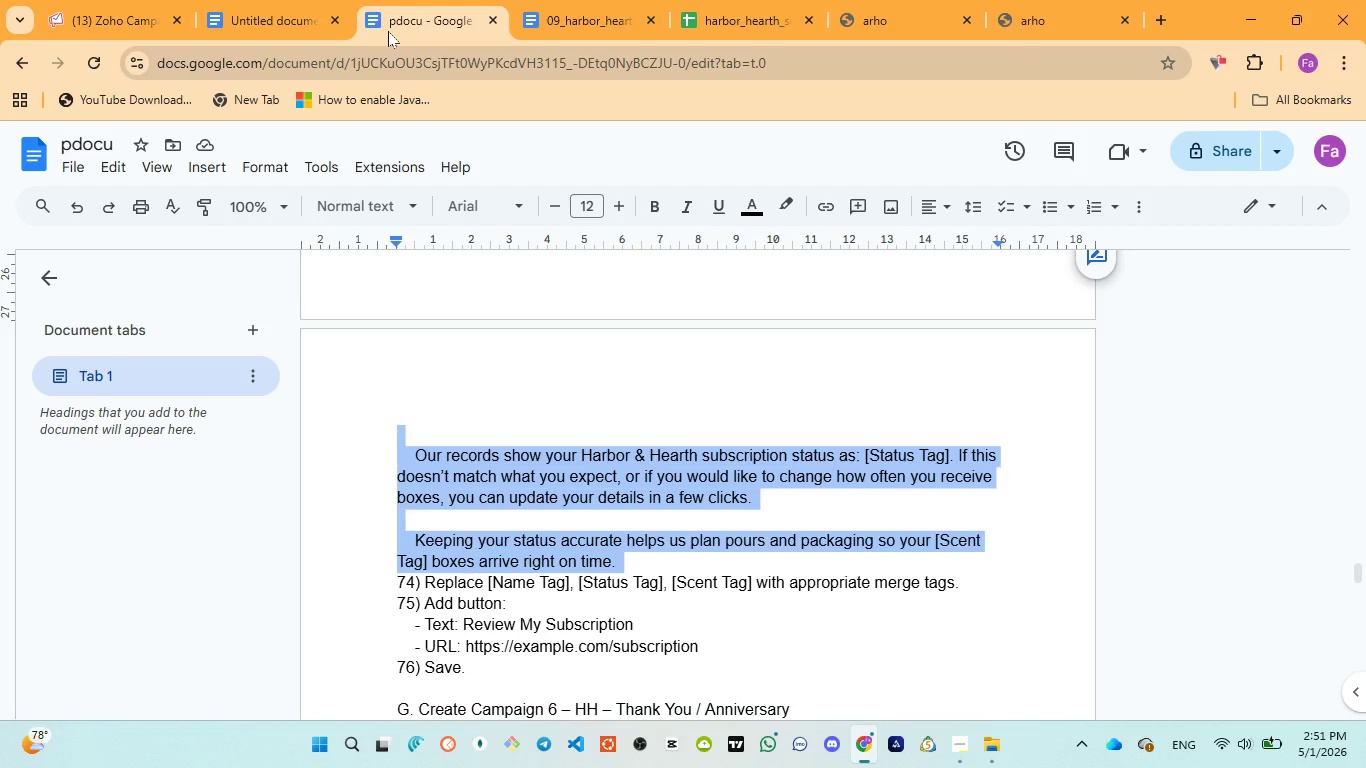 
left_click([96, 16])
 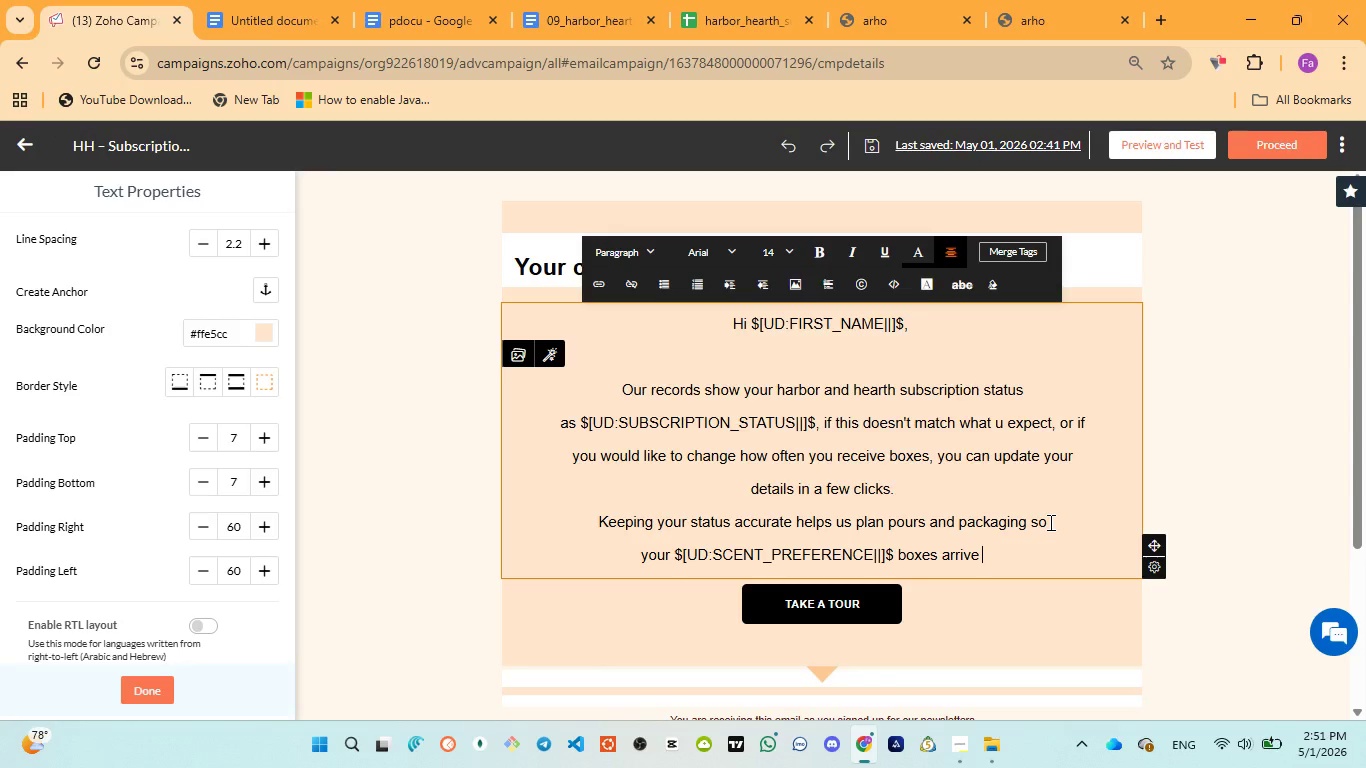 
type(right on time)
 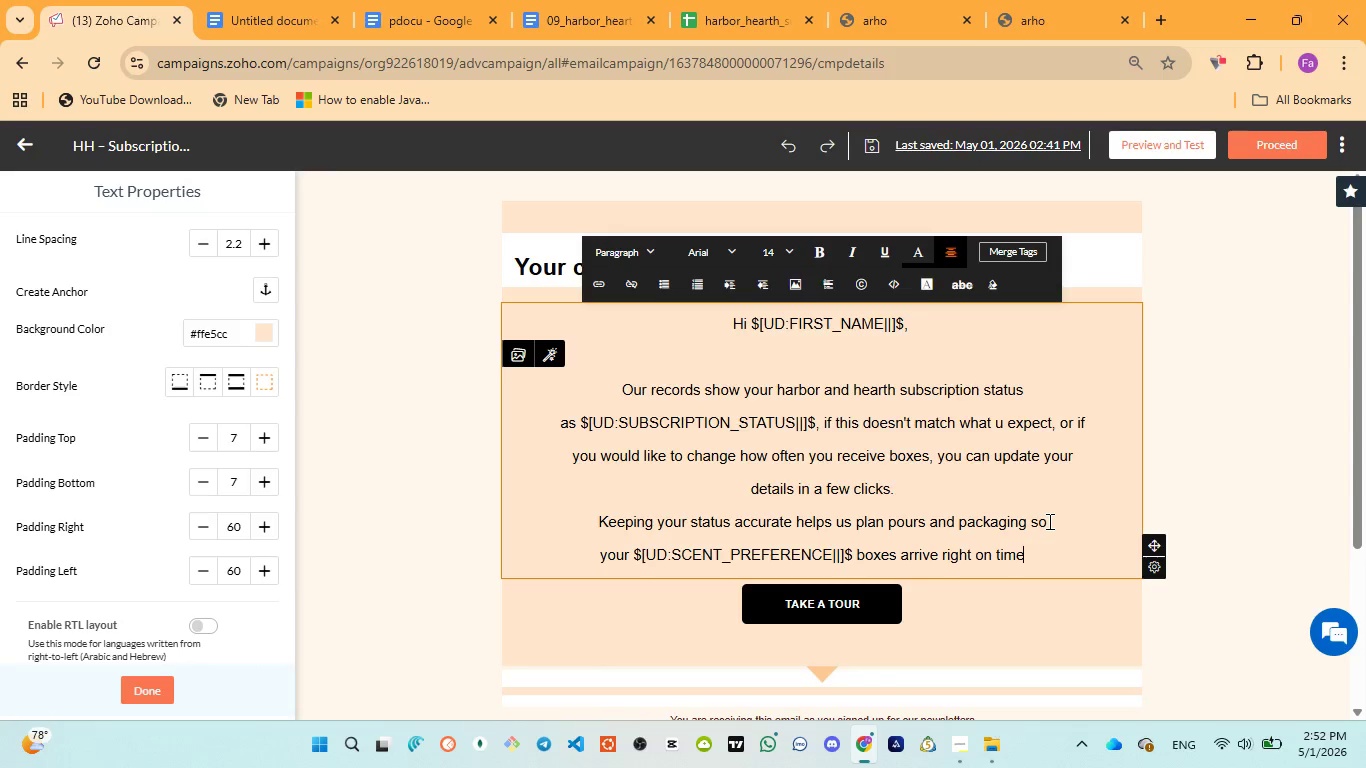 
wait(13.56)
 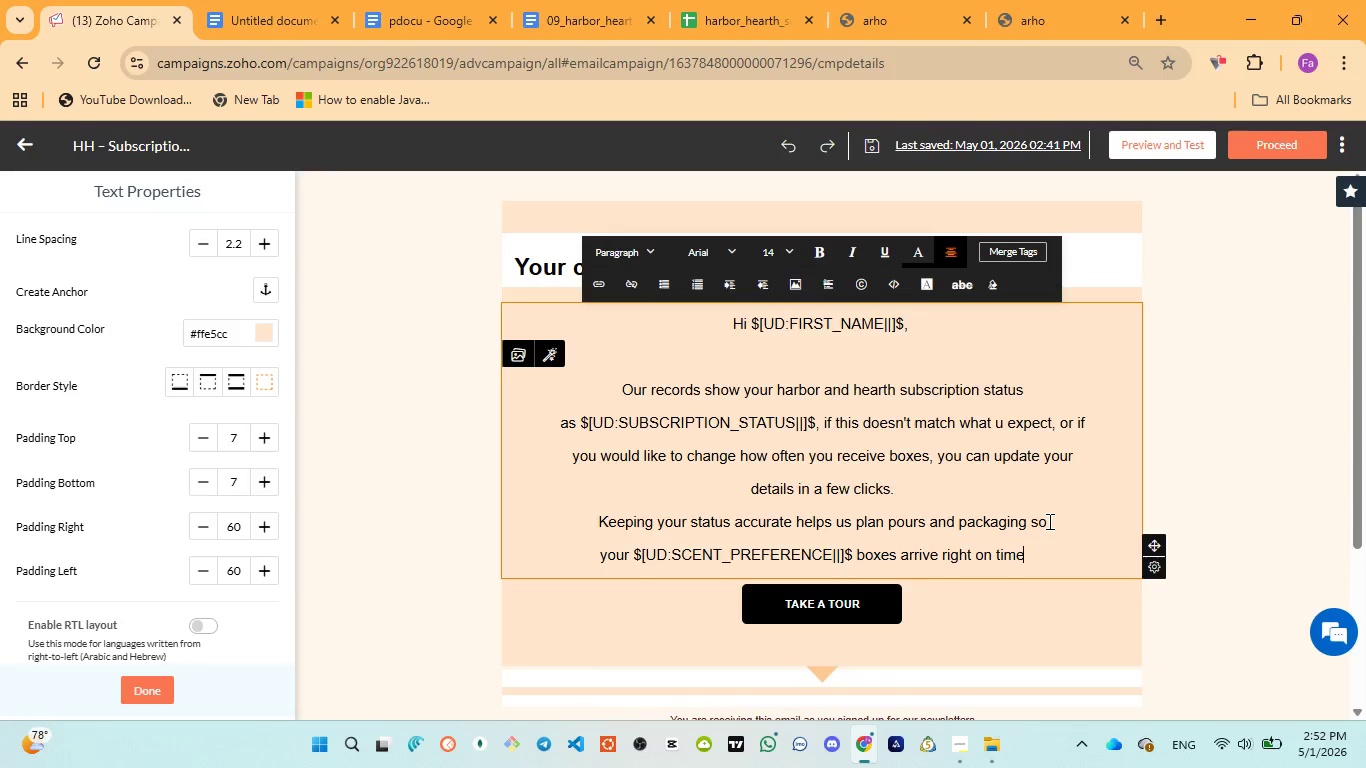 
left_click_drag(start_coordinate=[724, 326], to_coordinate=[1053, 555])
 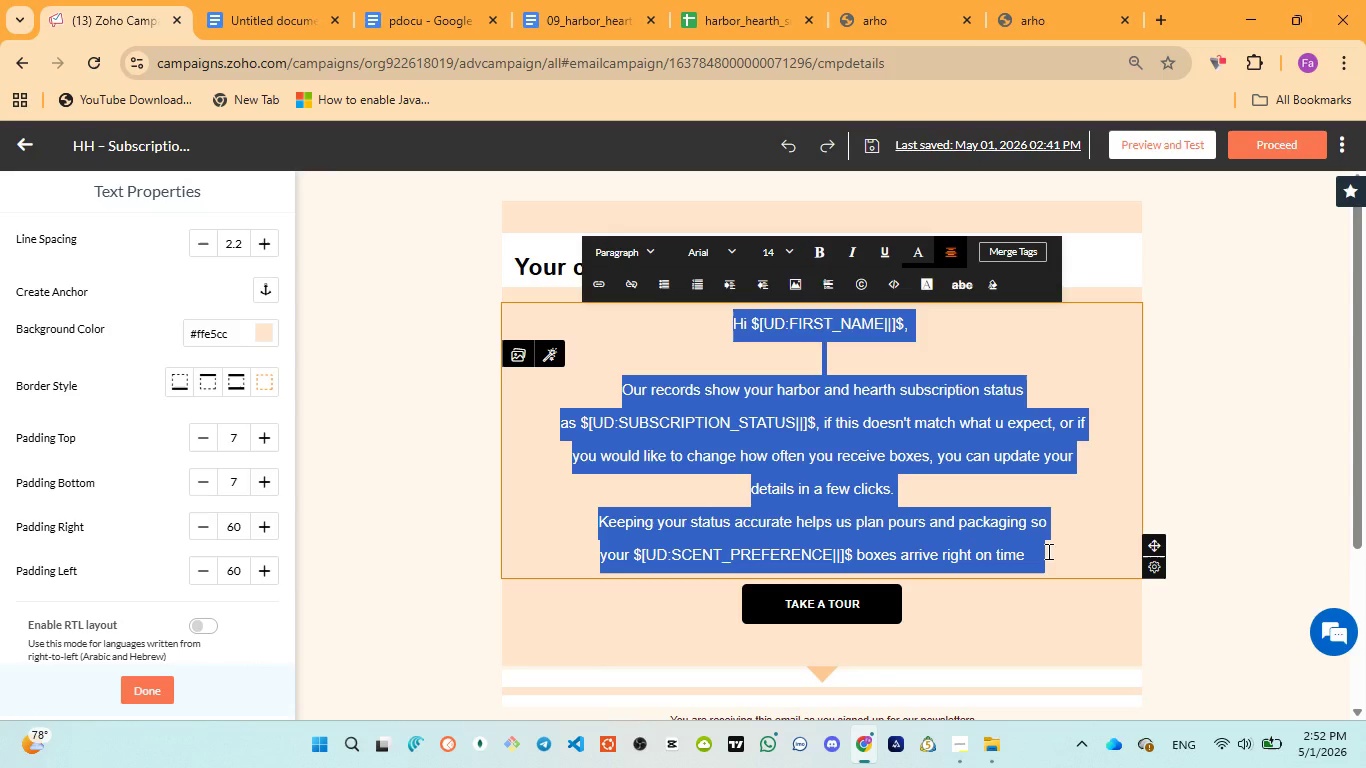 
key(Control+V)
 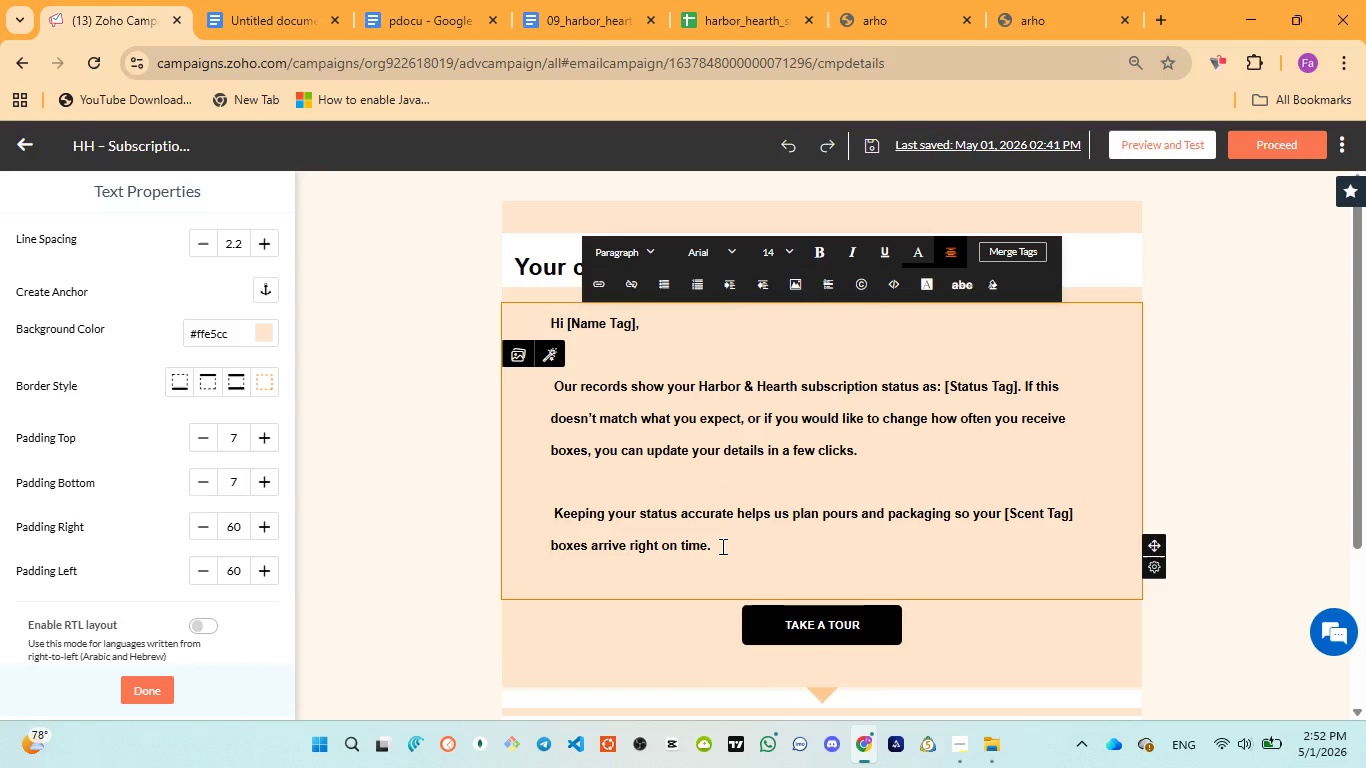 
left_click([720, 547])
 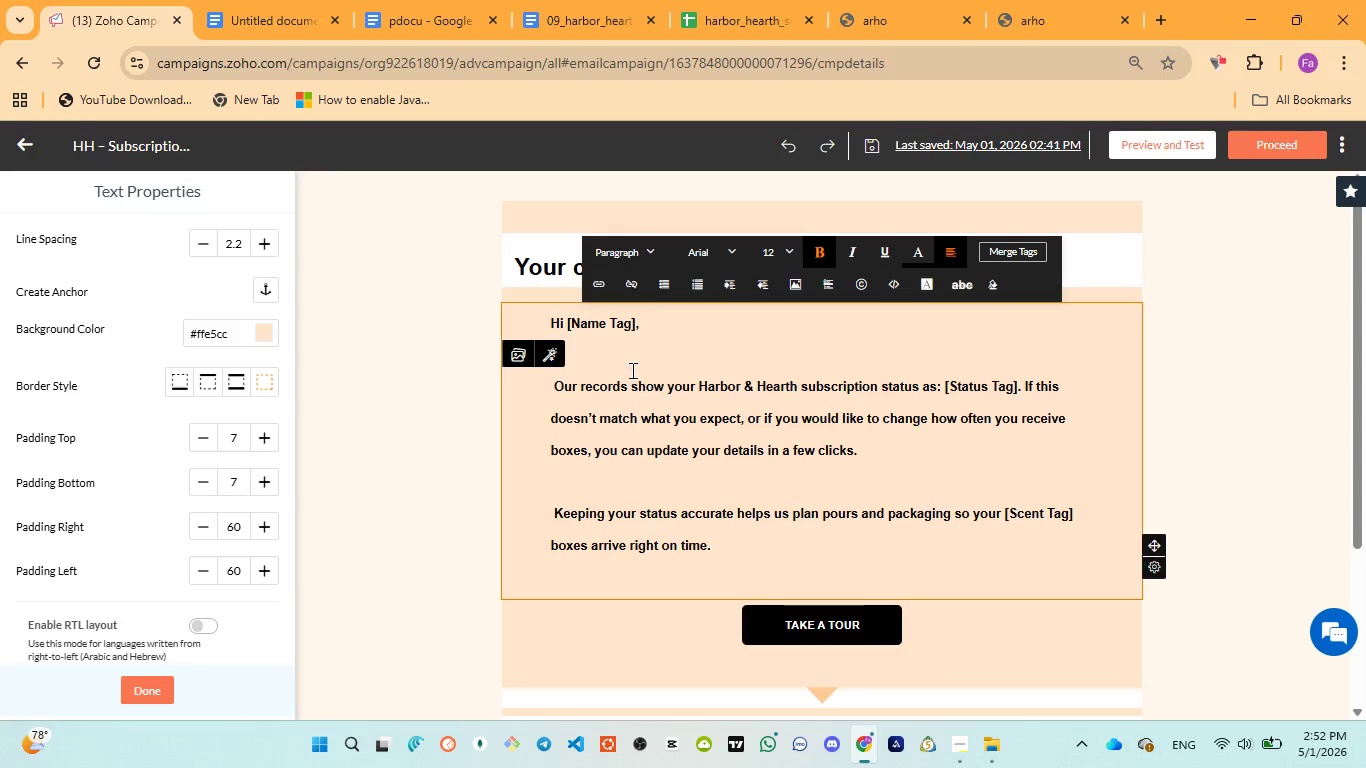 
left_click([627, 357])
 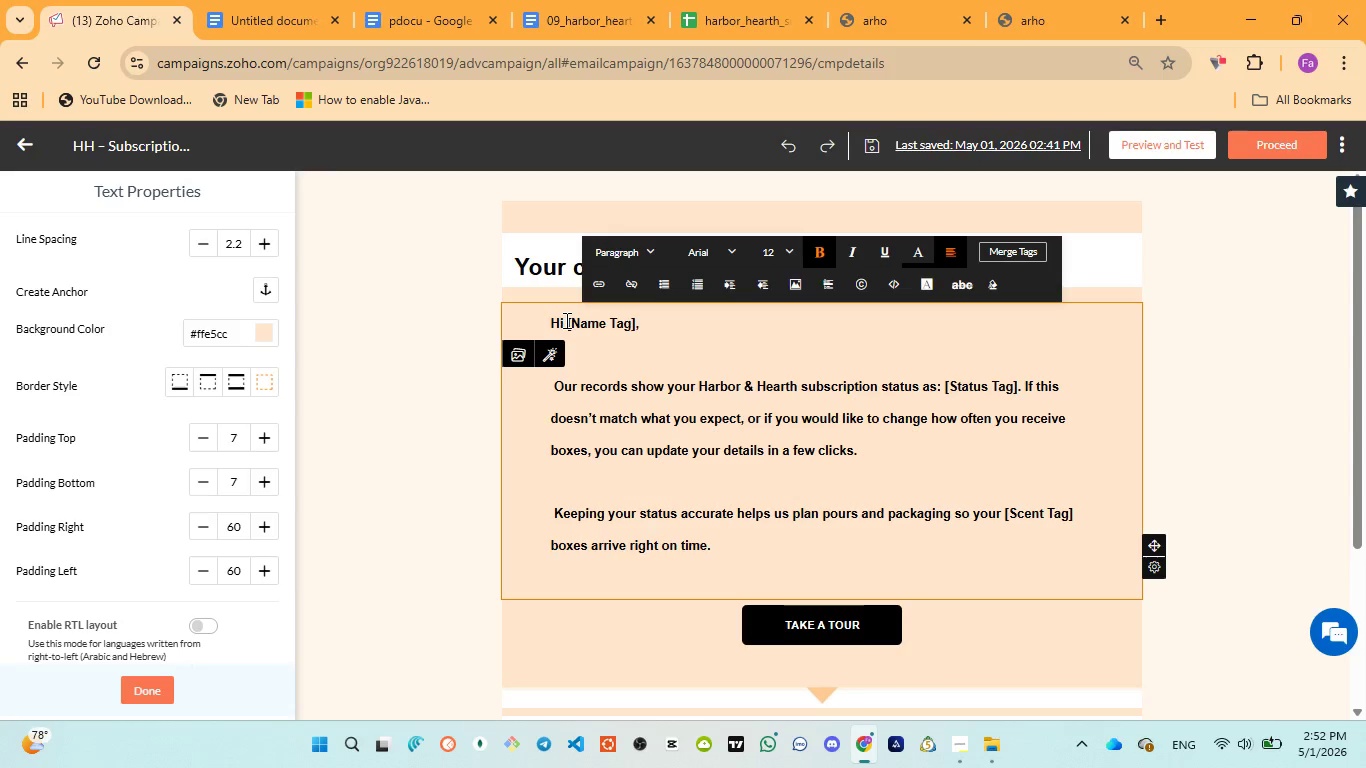 
left_click_drag(start_coordinate=[566, 322], to_coordinate=[636, 326])
 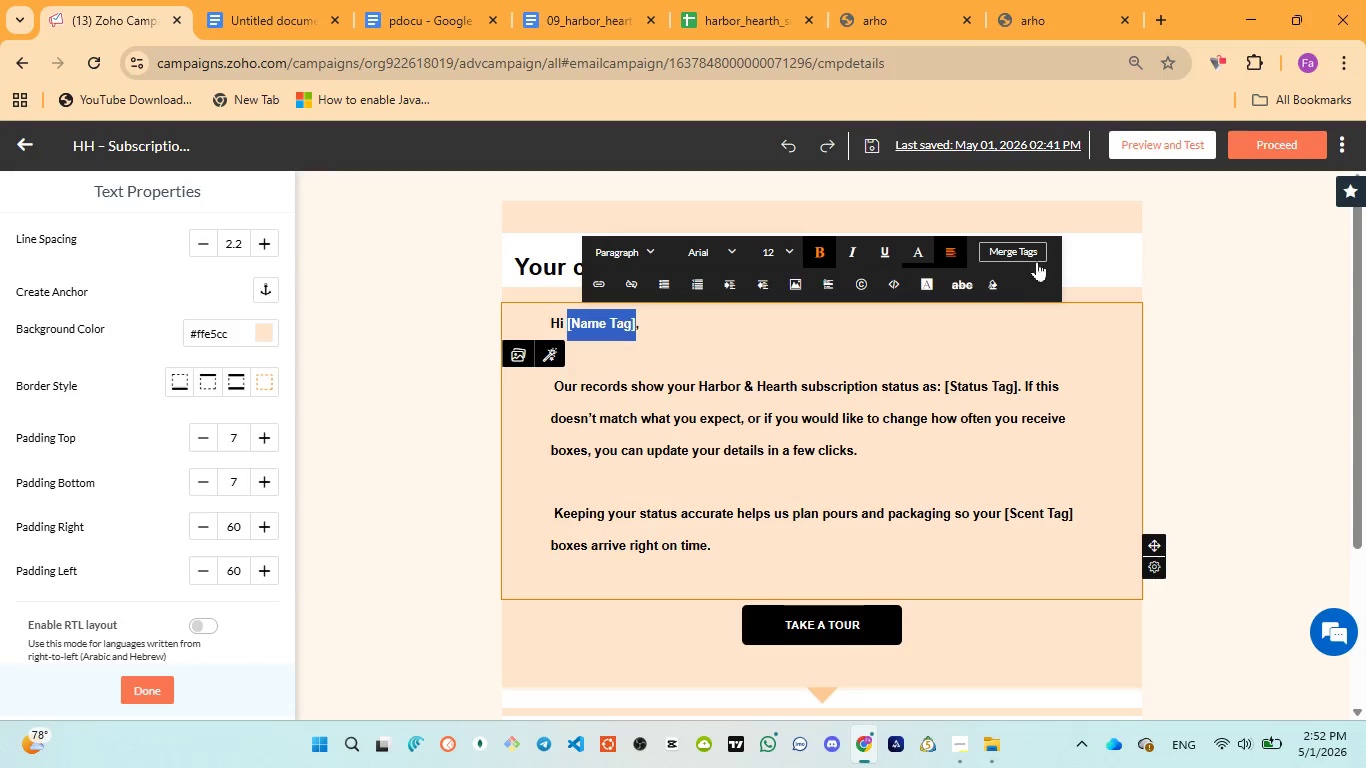 
left_click([1032, 256])
 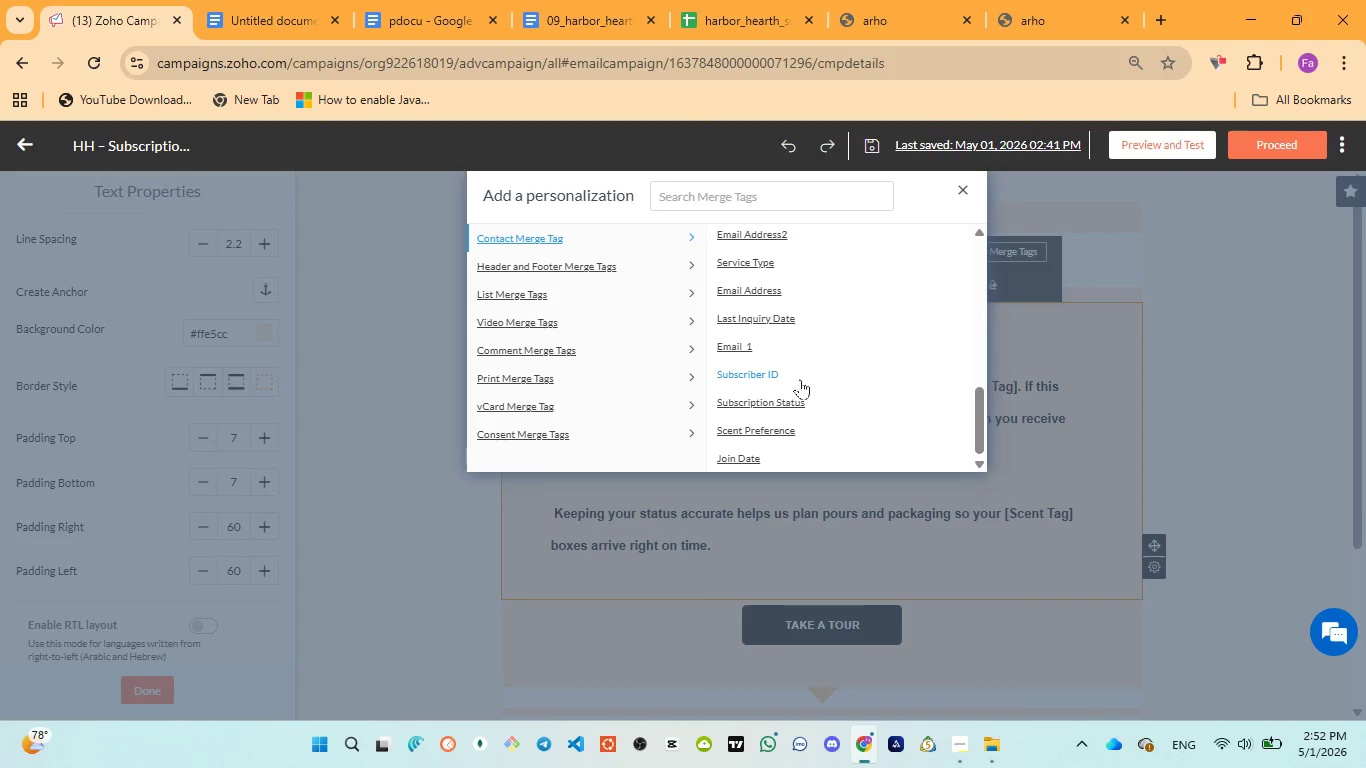 
scroll: coordinate [770, 352], scroll_direction: up, amount: 11.0
 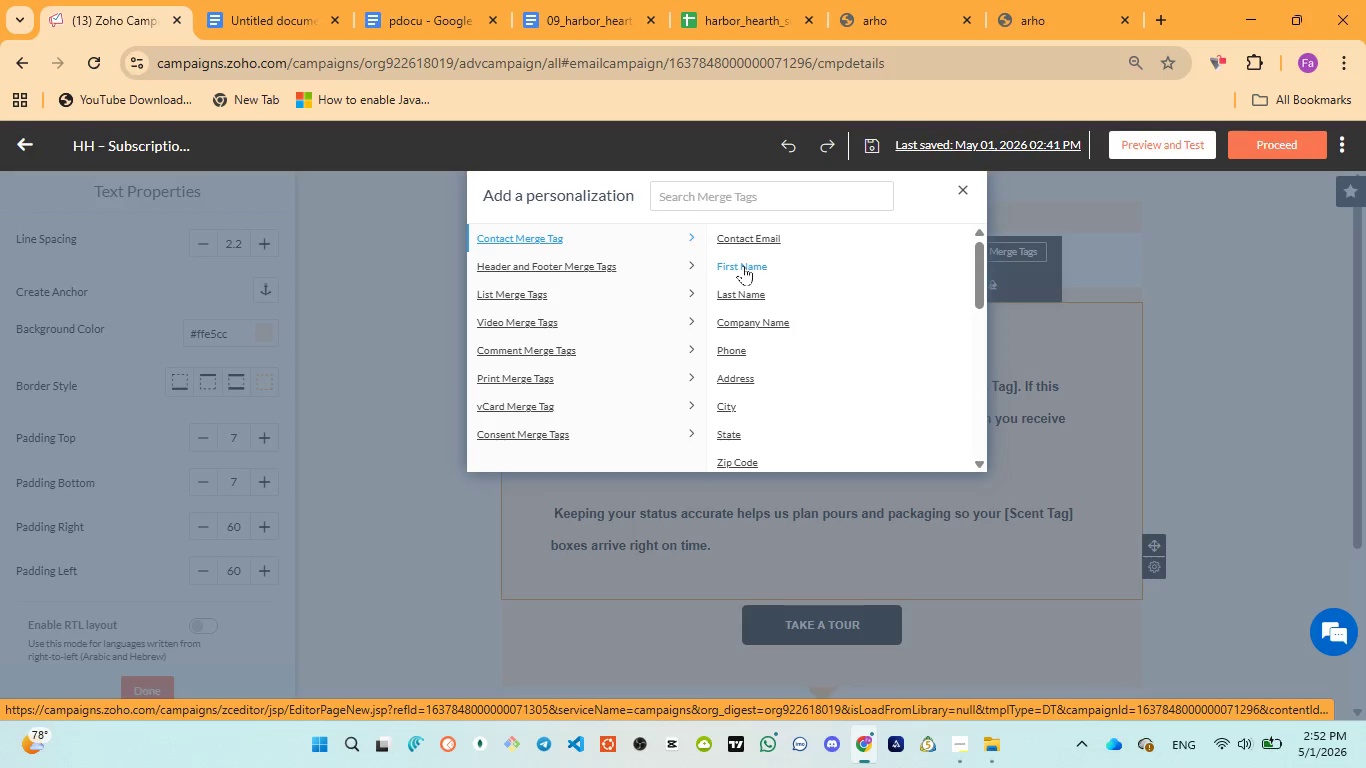 
left_click([743, 265])
 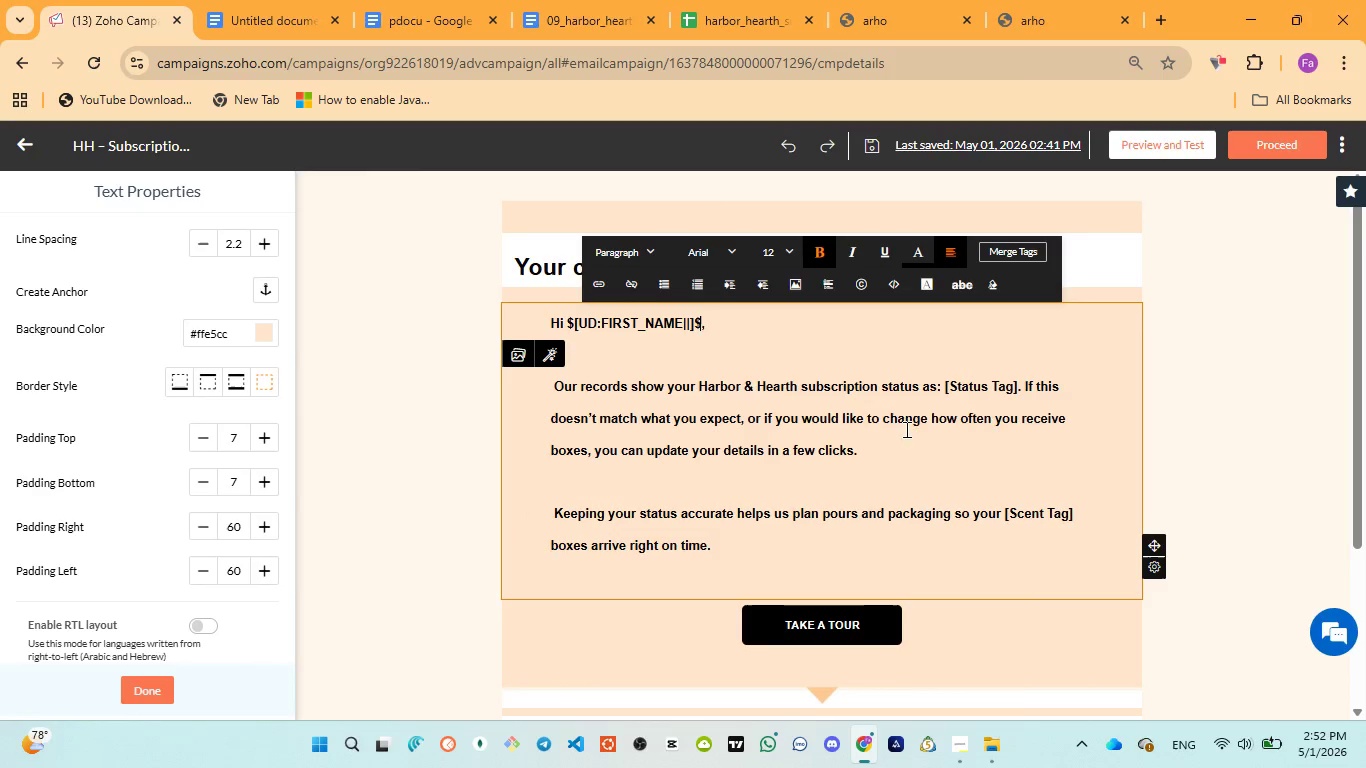 
wait(5.08)
 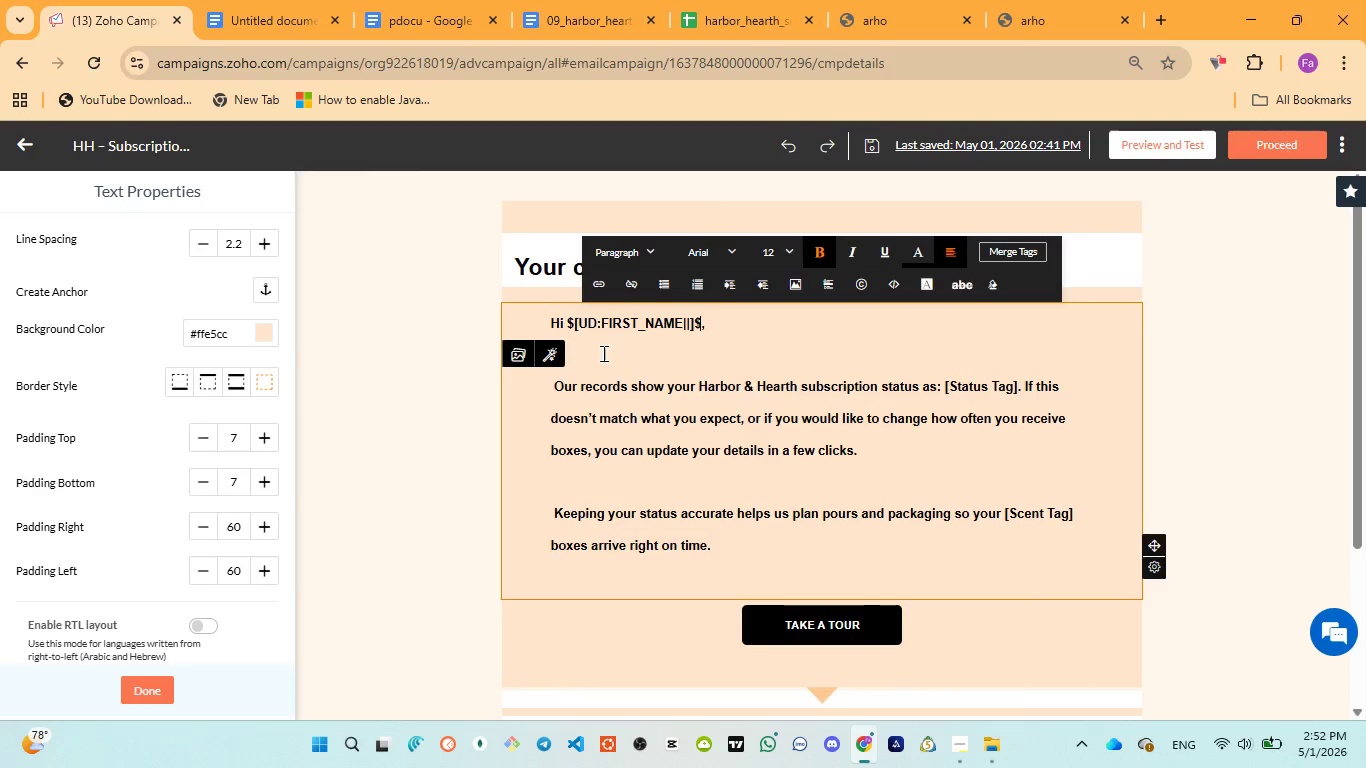 
left_click_drag(start_coordinate=[943, 389], to_coordinate=[1016, 383])
 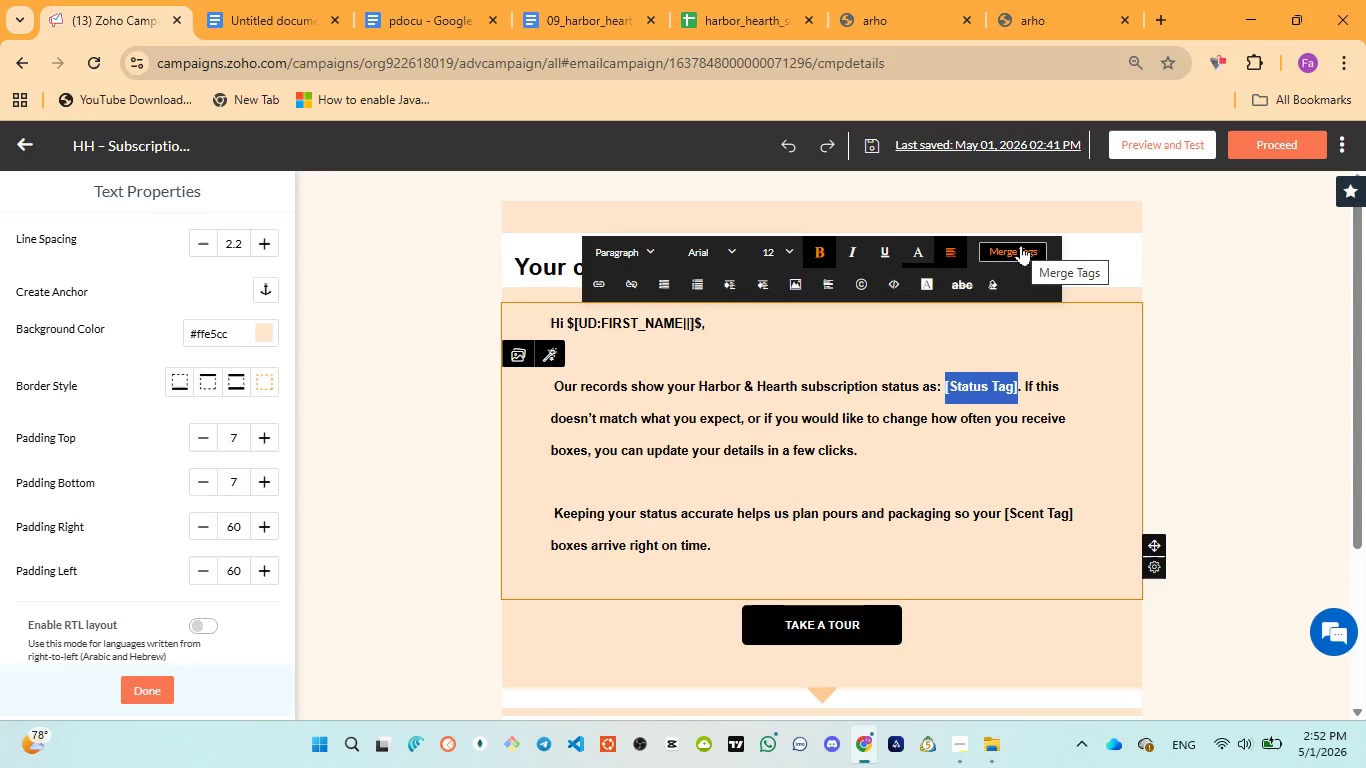 
left_click([1021, 245])
 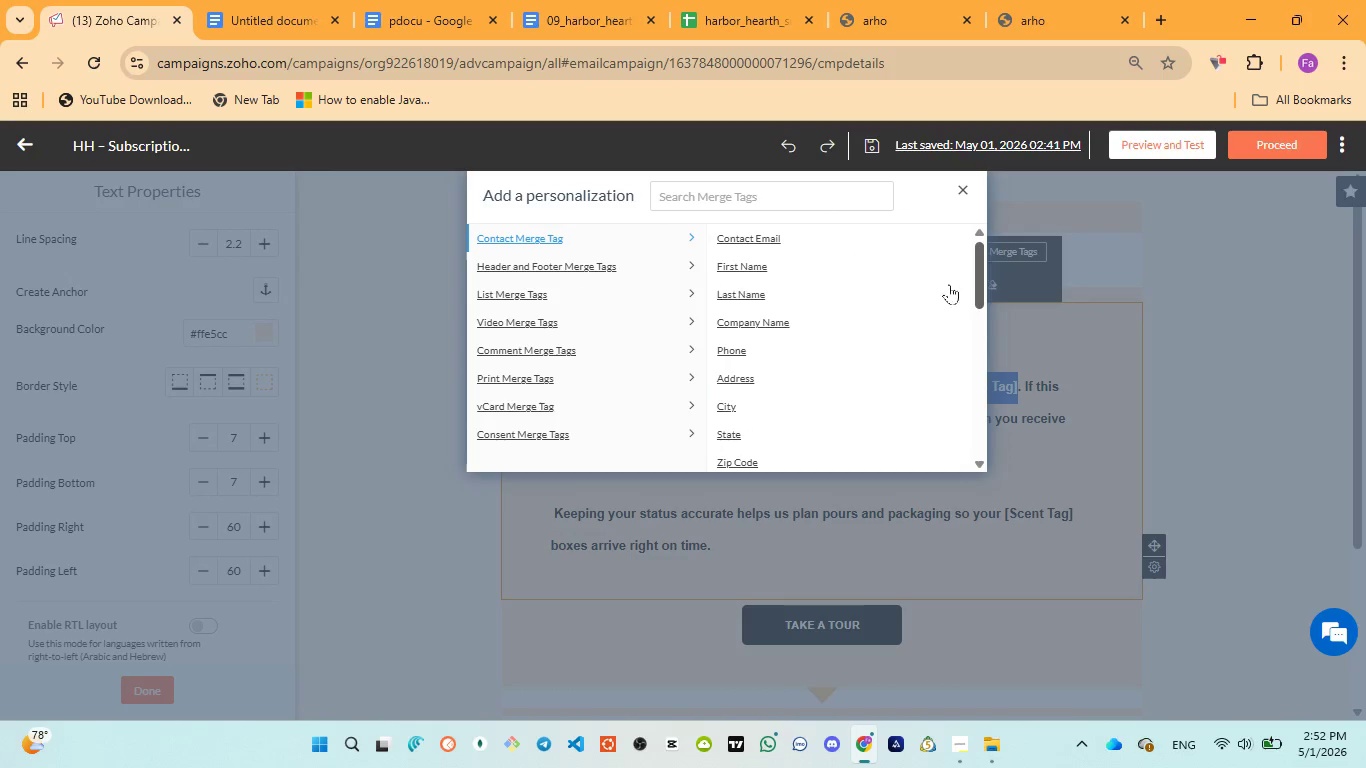 
scroll: coordinate [826, 352], scroll_direction: down, amount: 12.0
 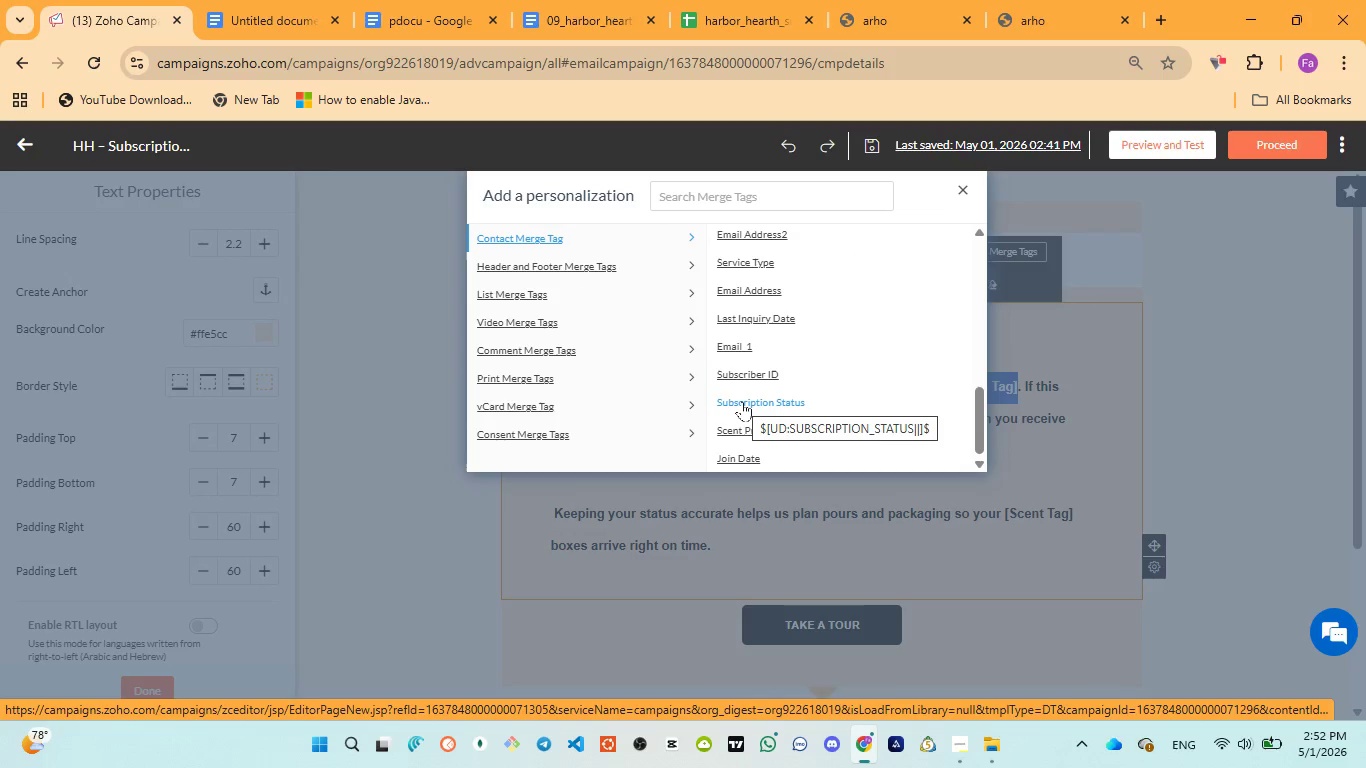 
left_click([742, 401])
 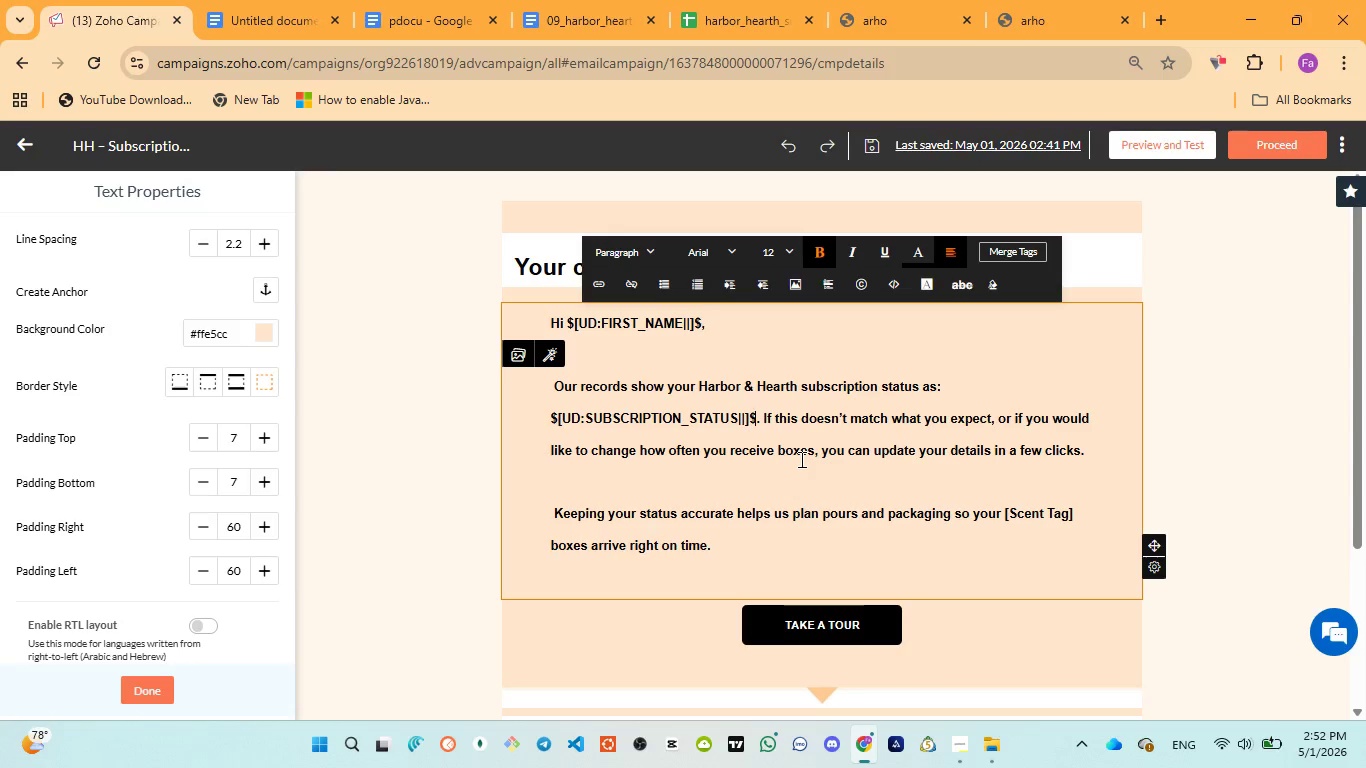 
wait(25.38)
 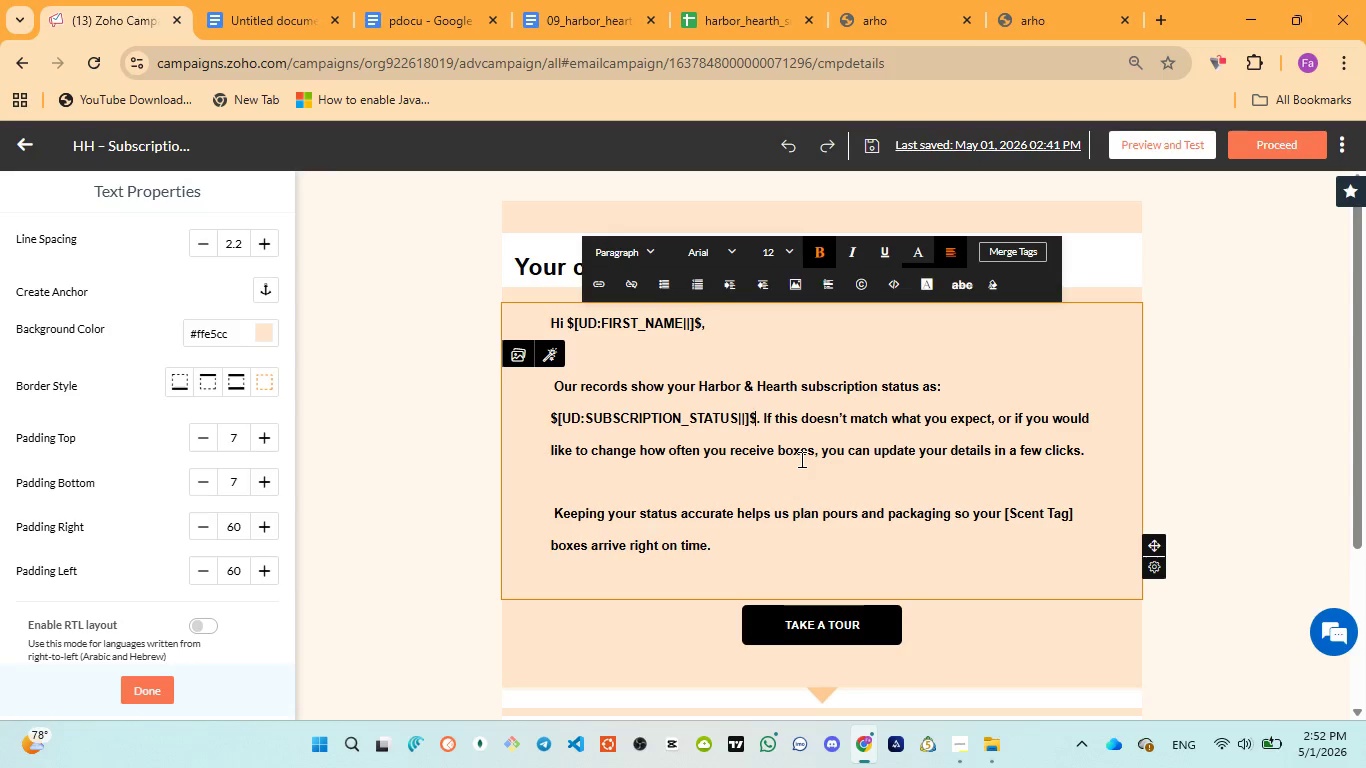 
left_click([1183, 383])
 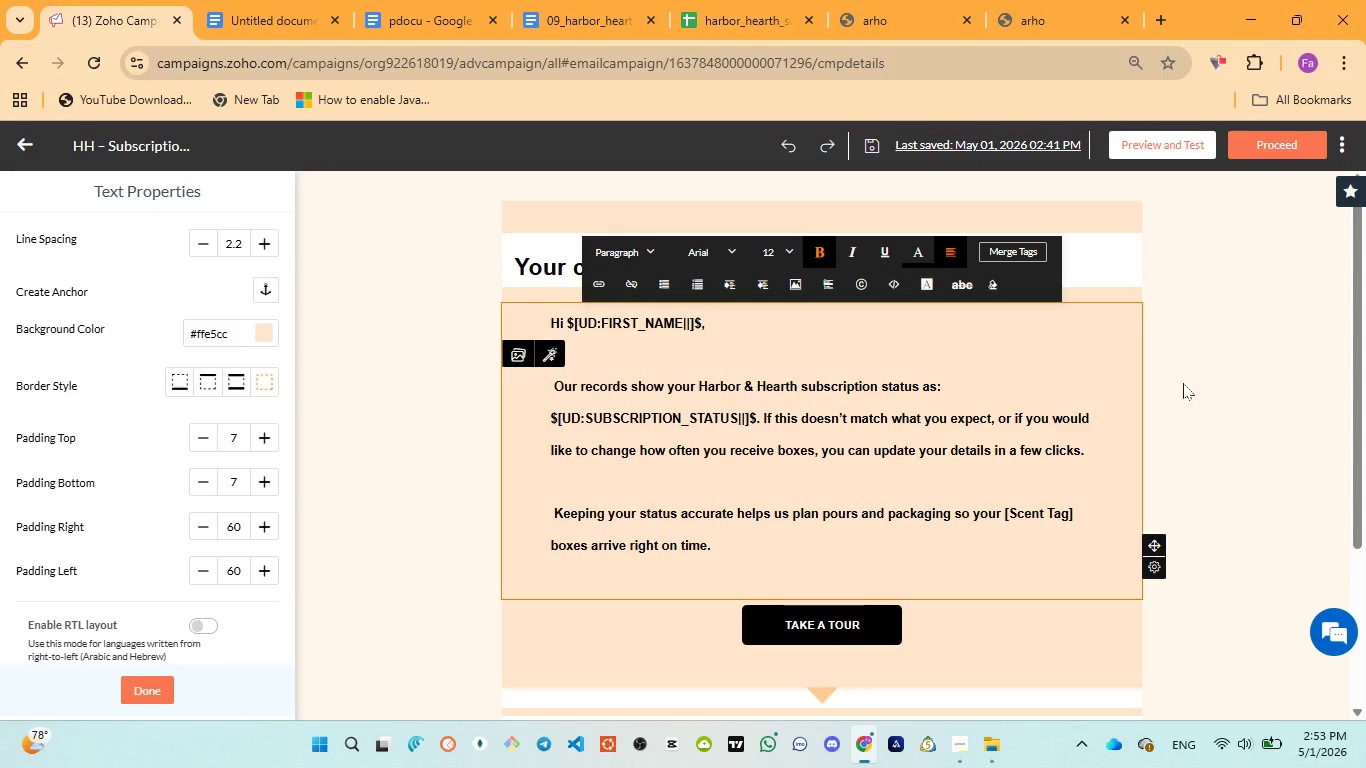 
scroll: coordinate [1183, 383], scroll_direction: up, amount: 1.0
 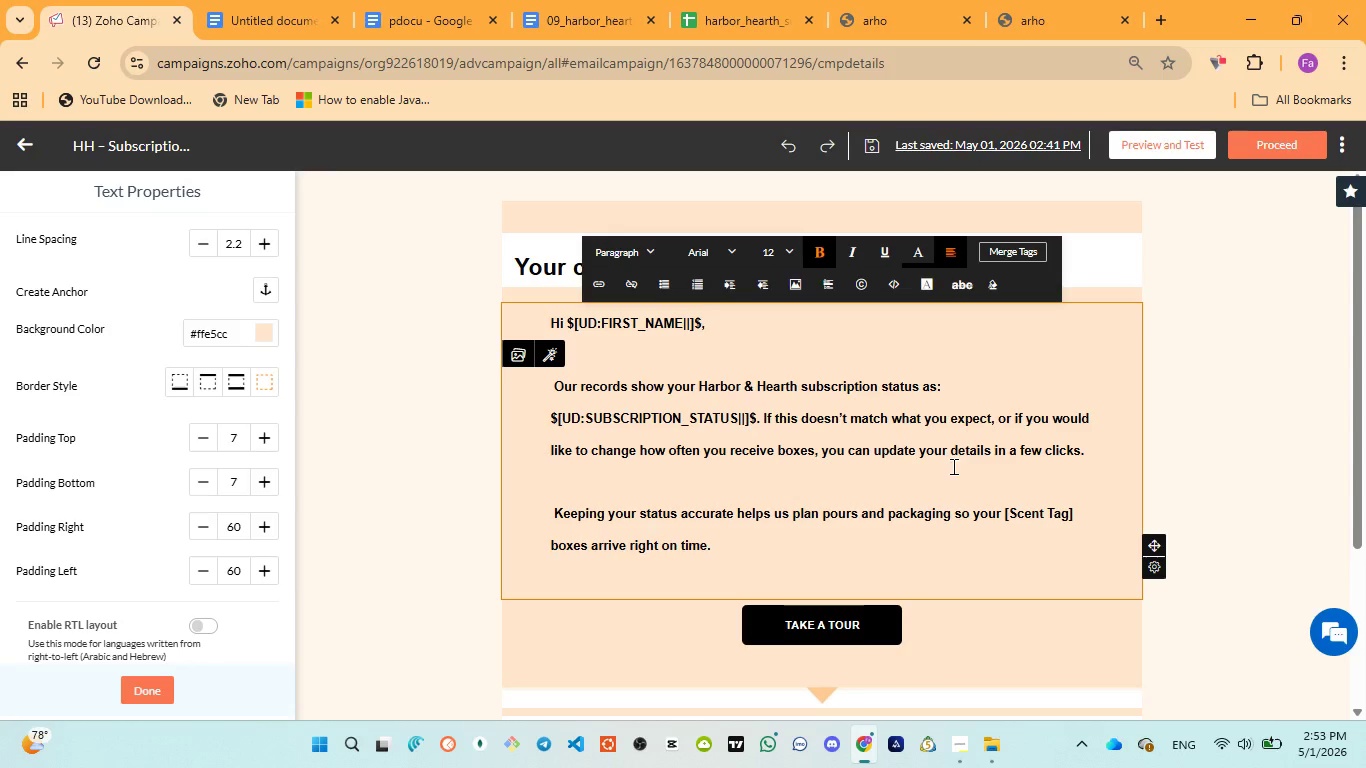 
scroll: coordinate [951, 466], scroll_direction: down, amount: 2.0
 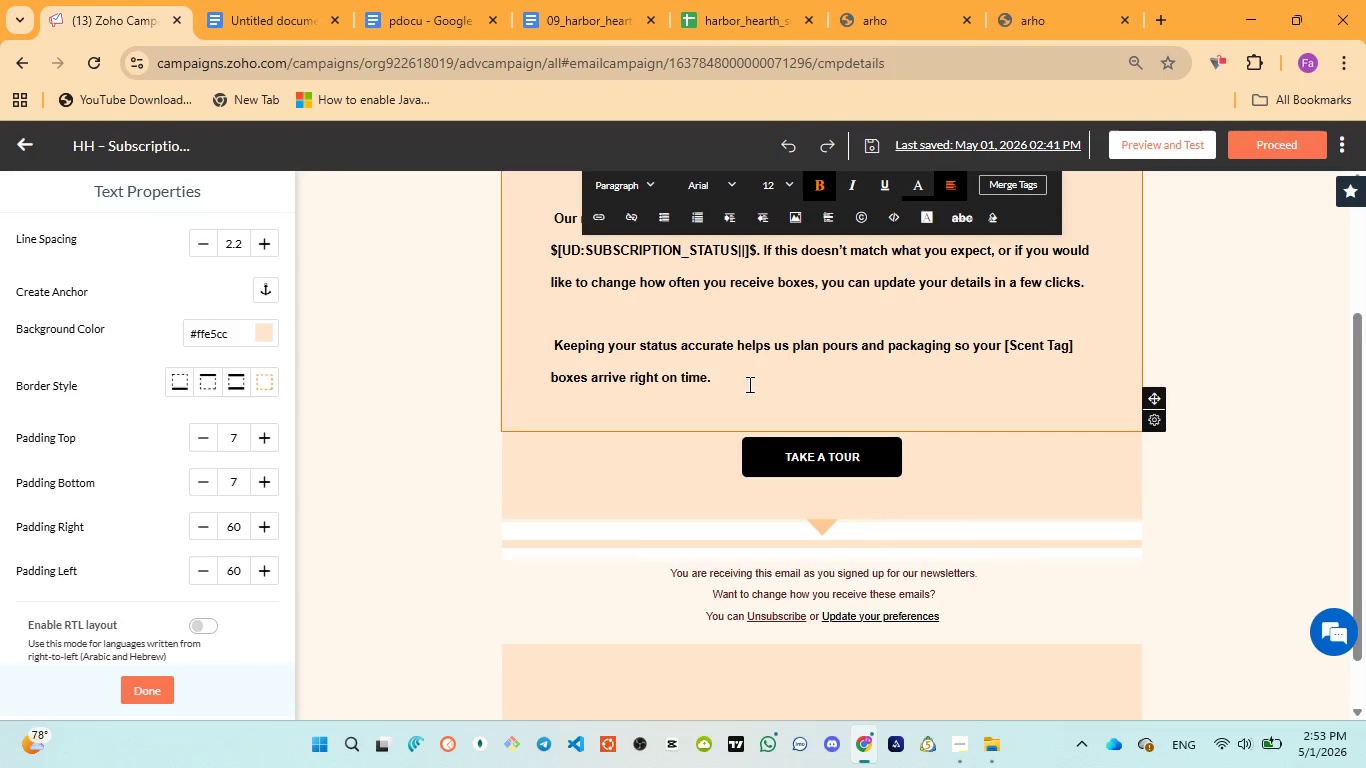 
scroll: coordinate [740, 380], scroll_direction: up, amount: 2.0
 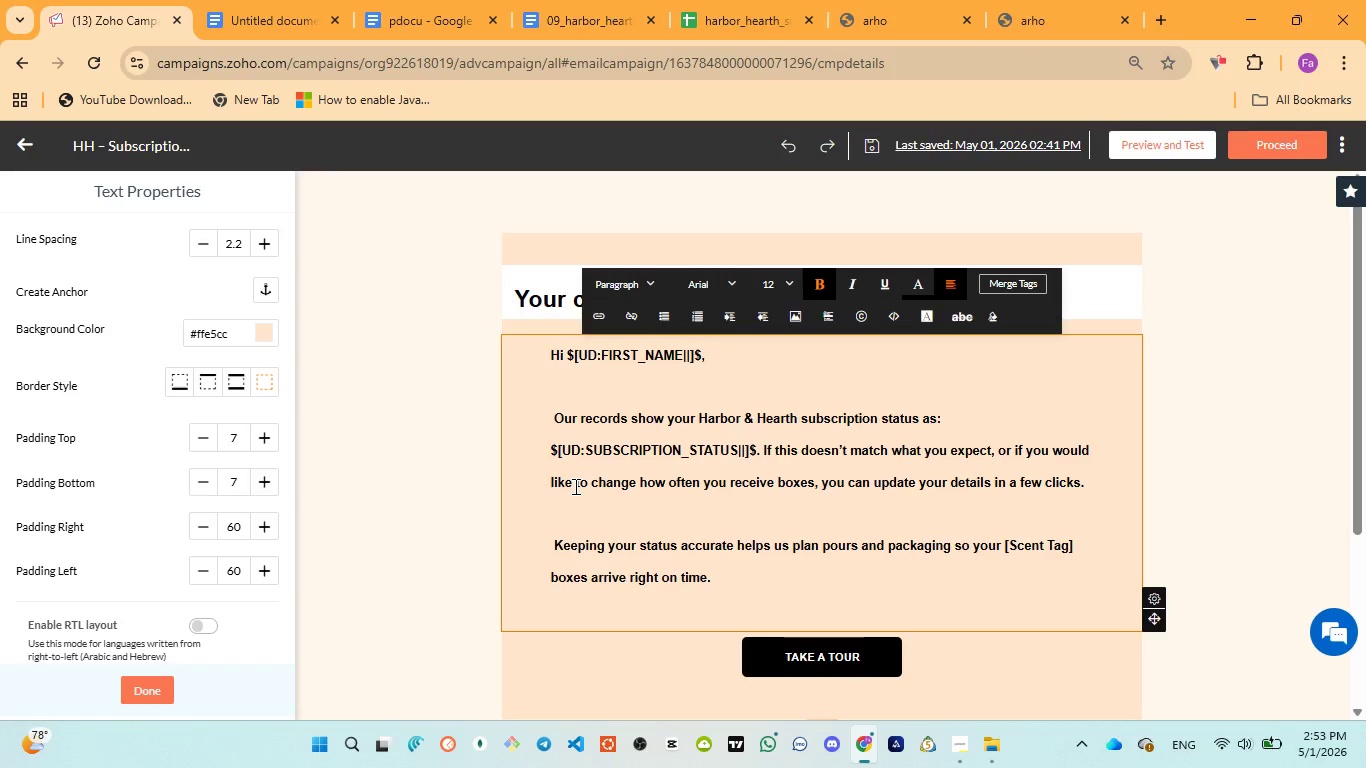 
wait(33.63)
 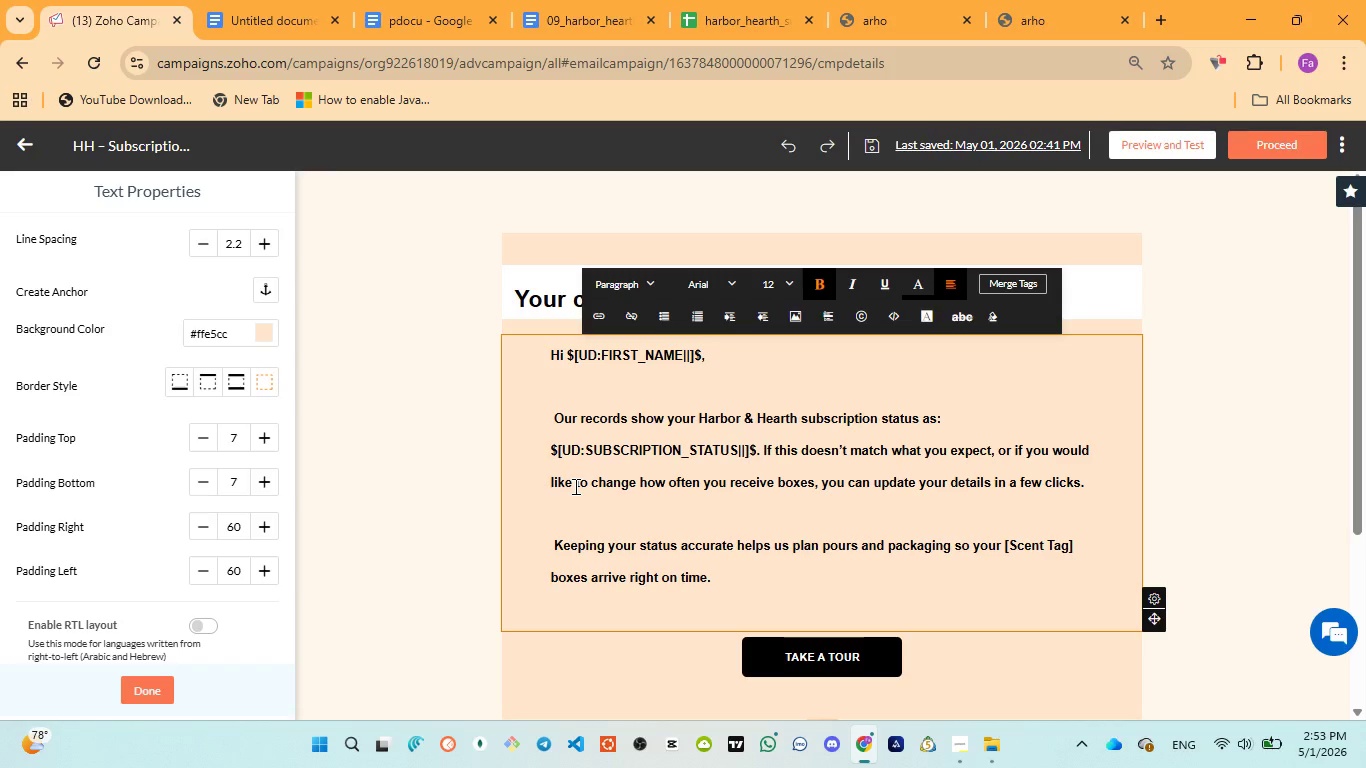 
left_click_drag(start_coordinate=[1005, 546], to_coordinate=[1075, 547])
 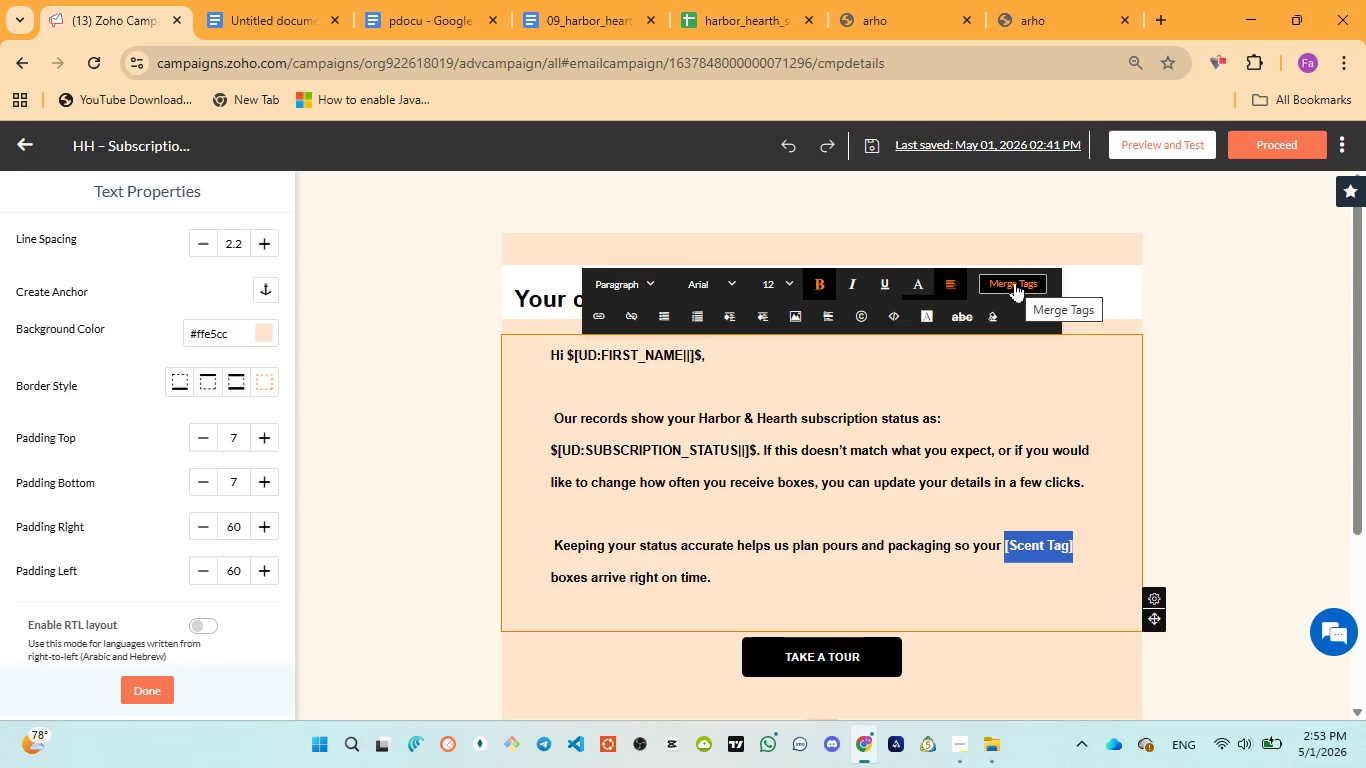 
left_click([1015, 282])
 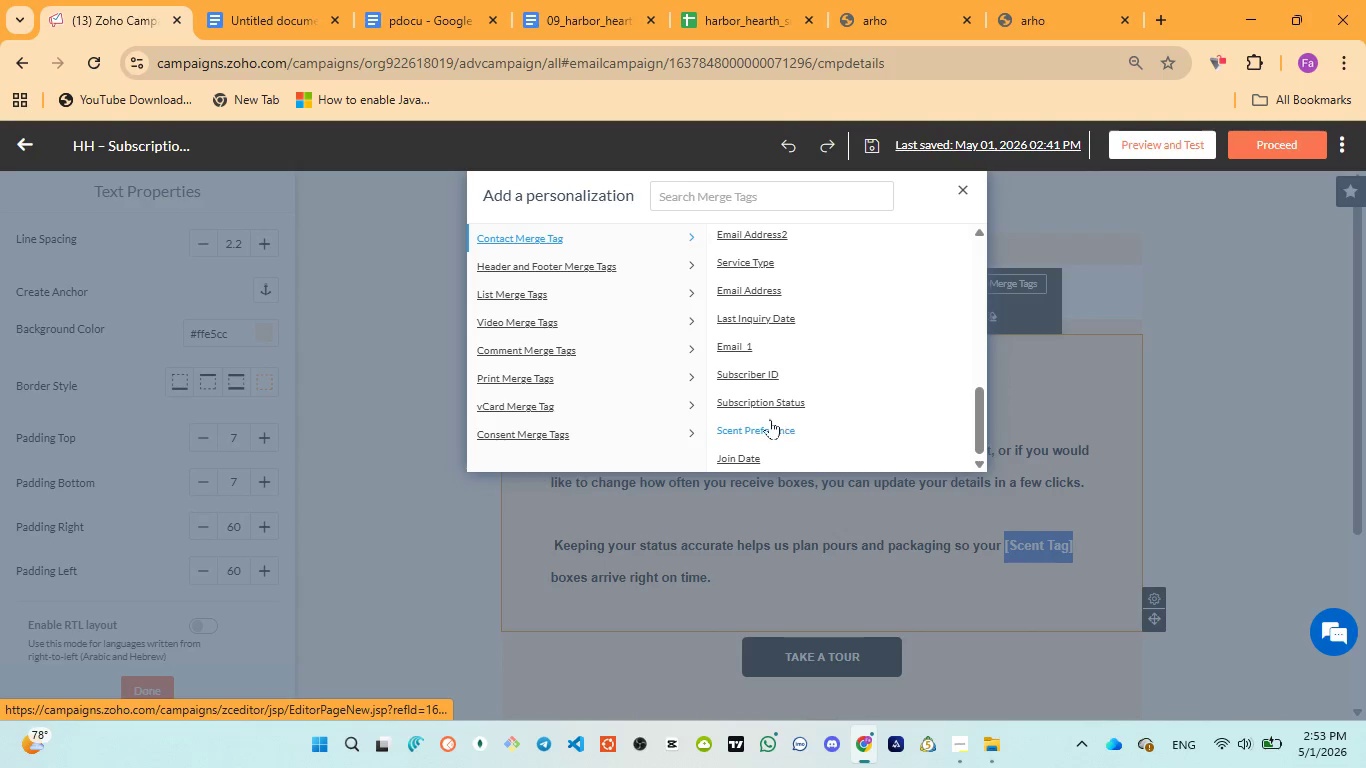 
left_click([756, 426])
 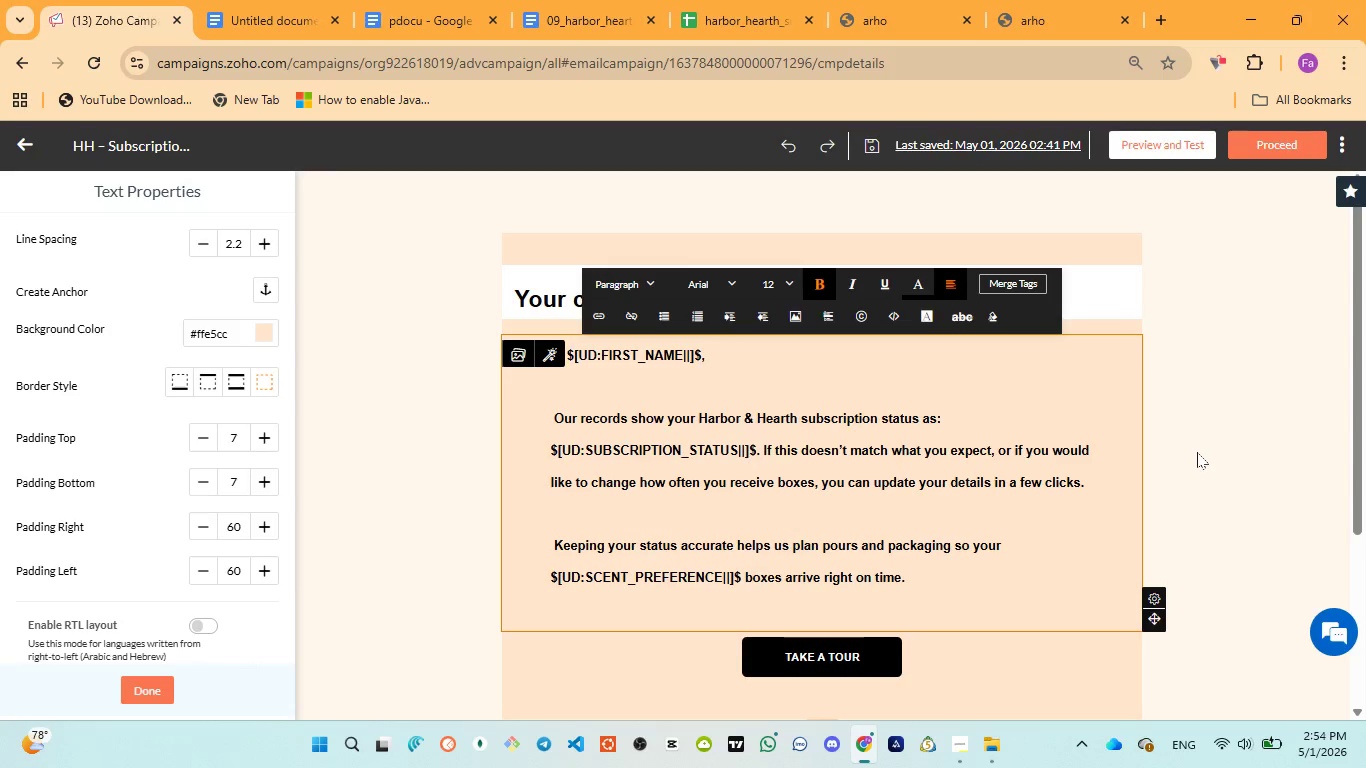 
wait(31.14)
 